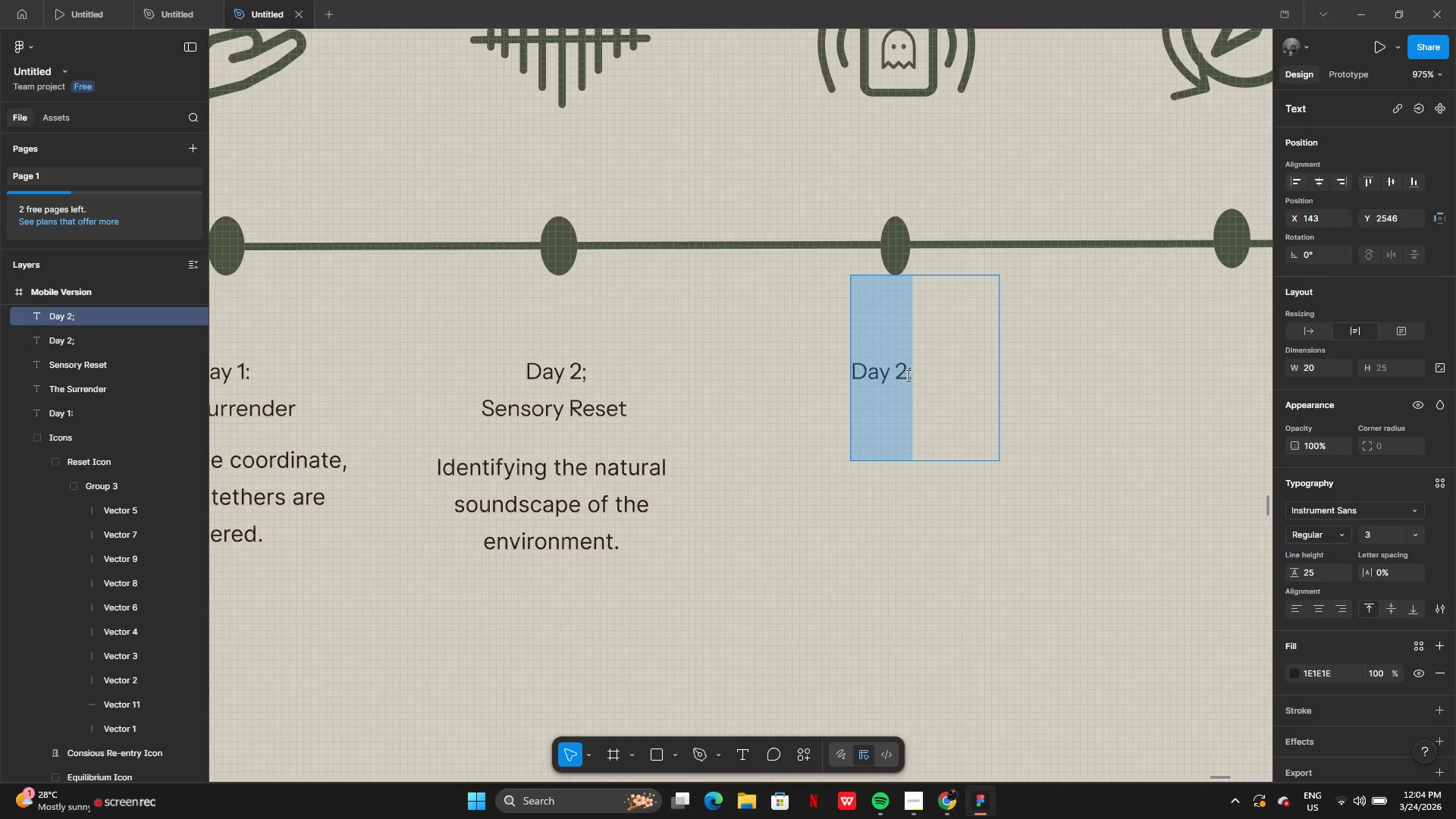 
left_click([908, 375])
 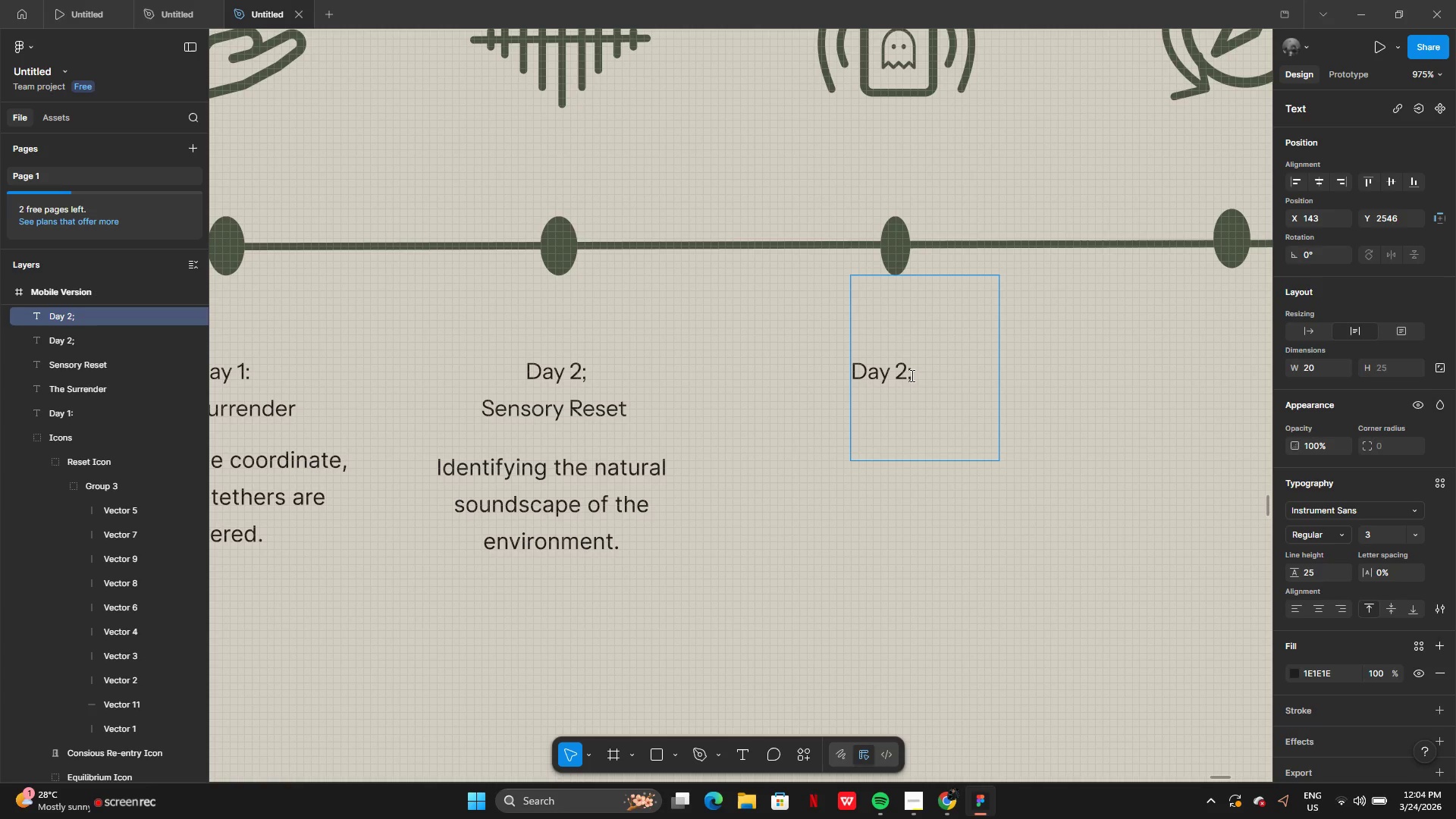 
left_click([911, 375])
 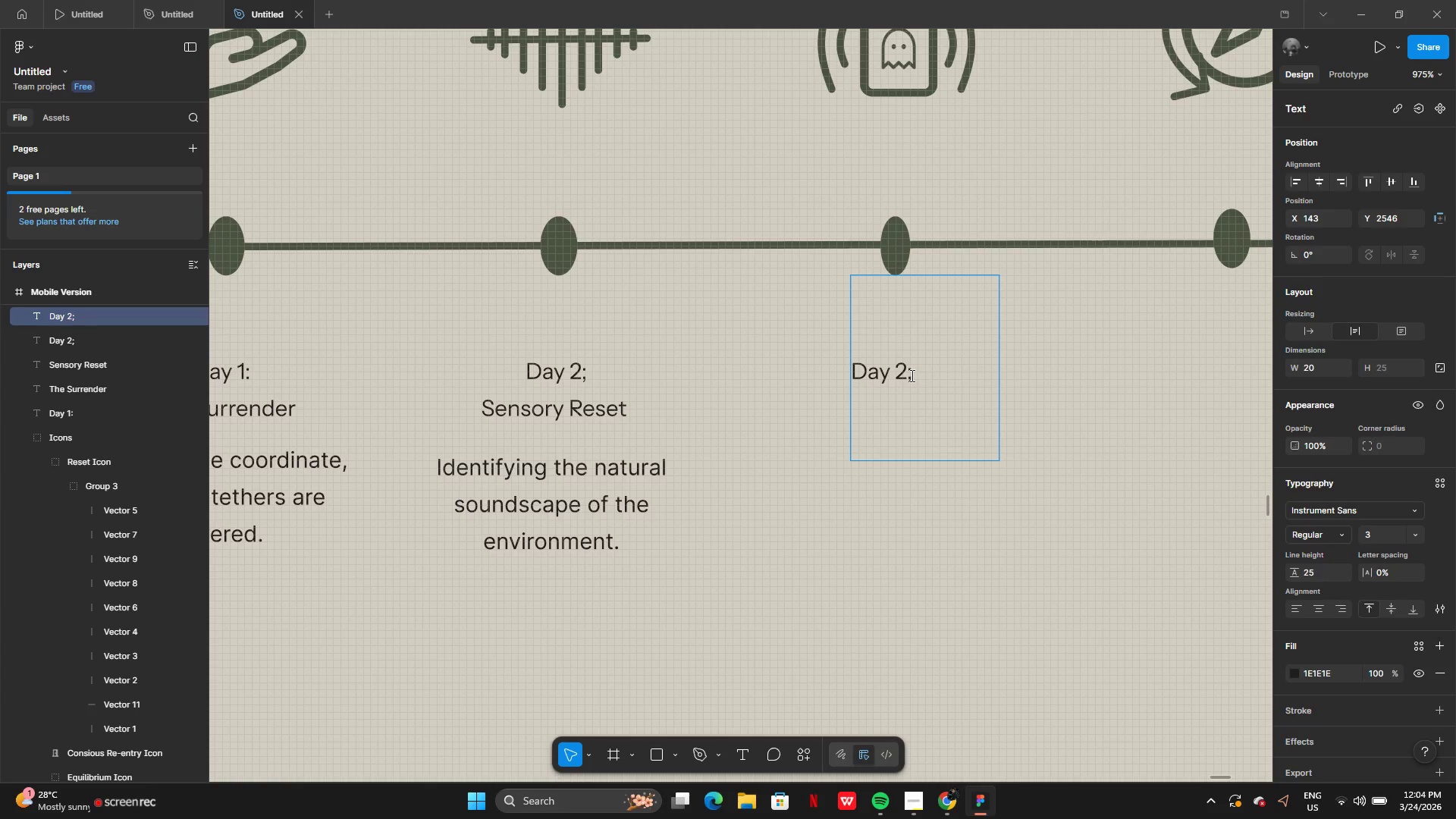 
key(Backspace)
 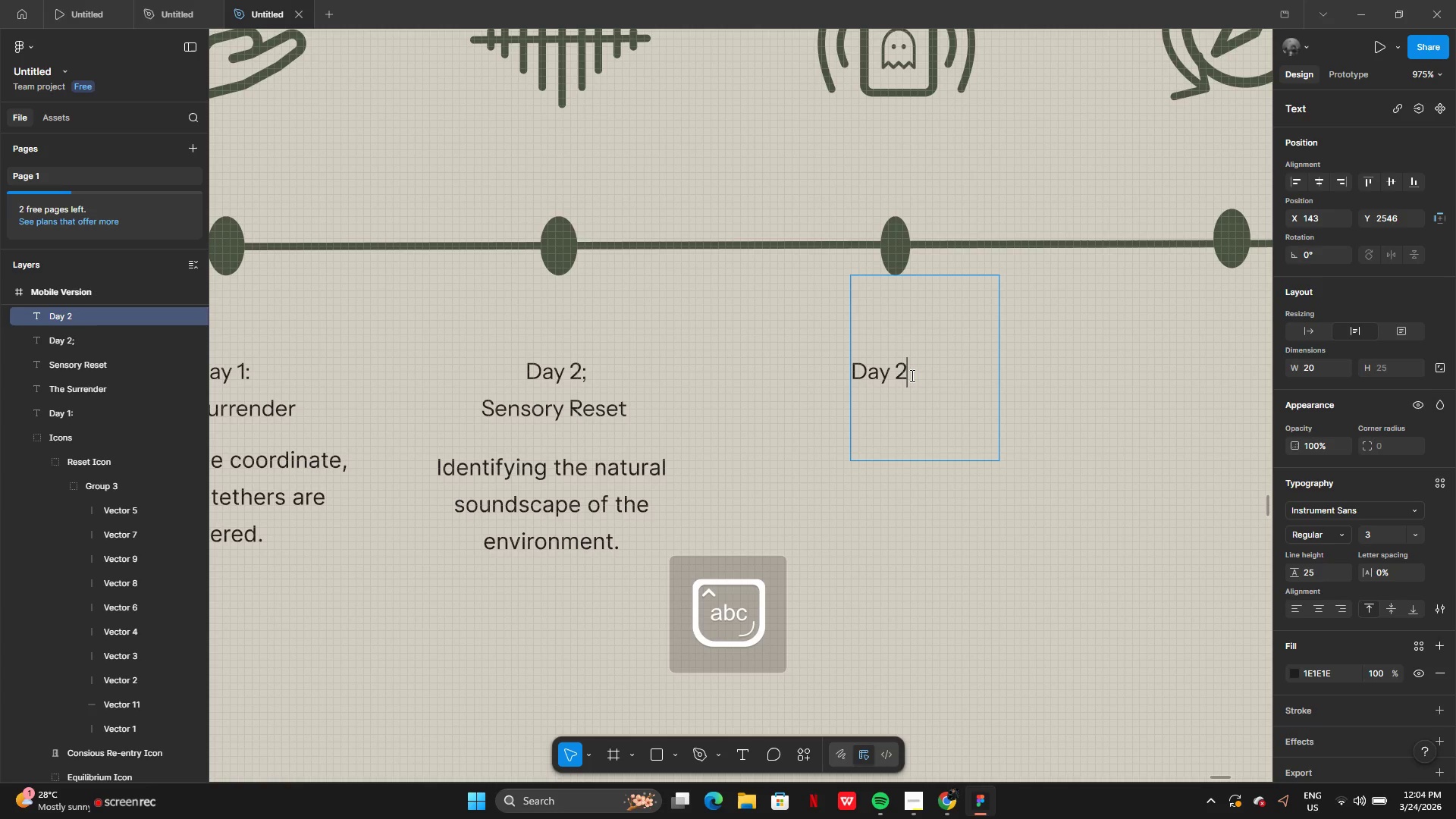 
key(CapsLock)
 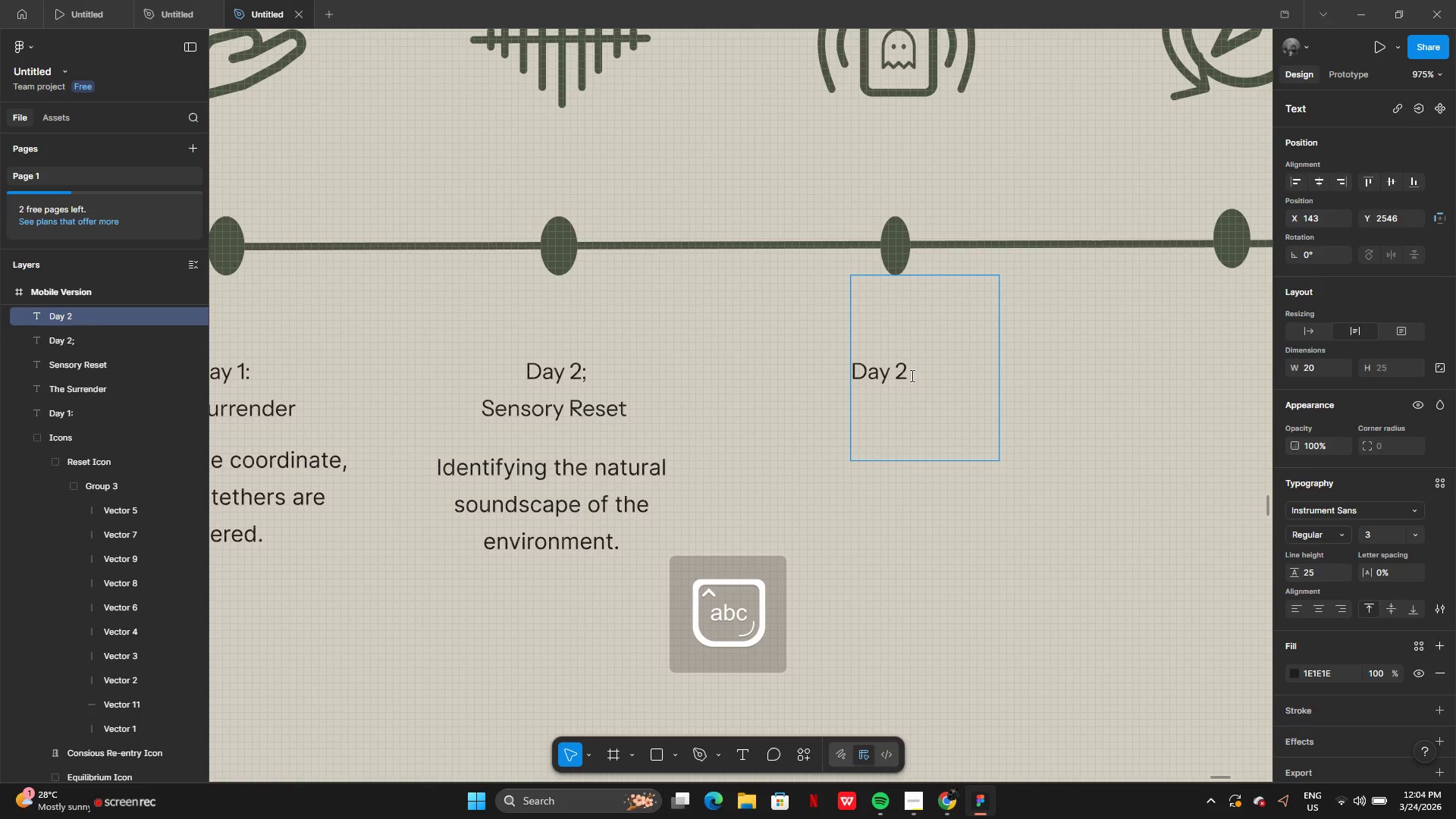 
key(Shift+Quote)
 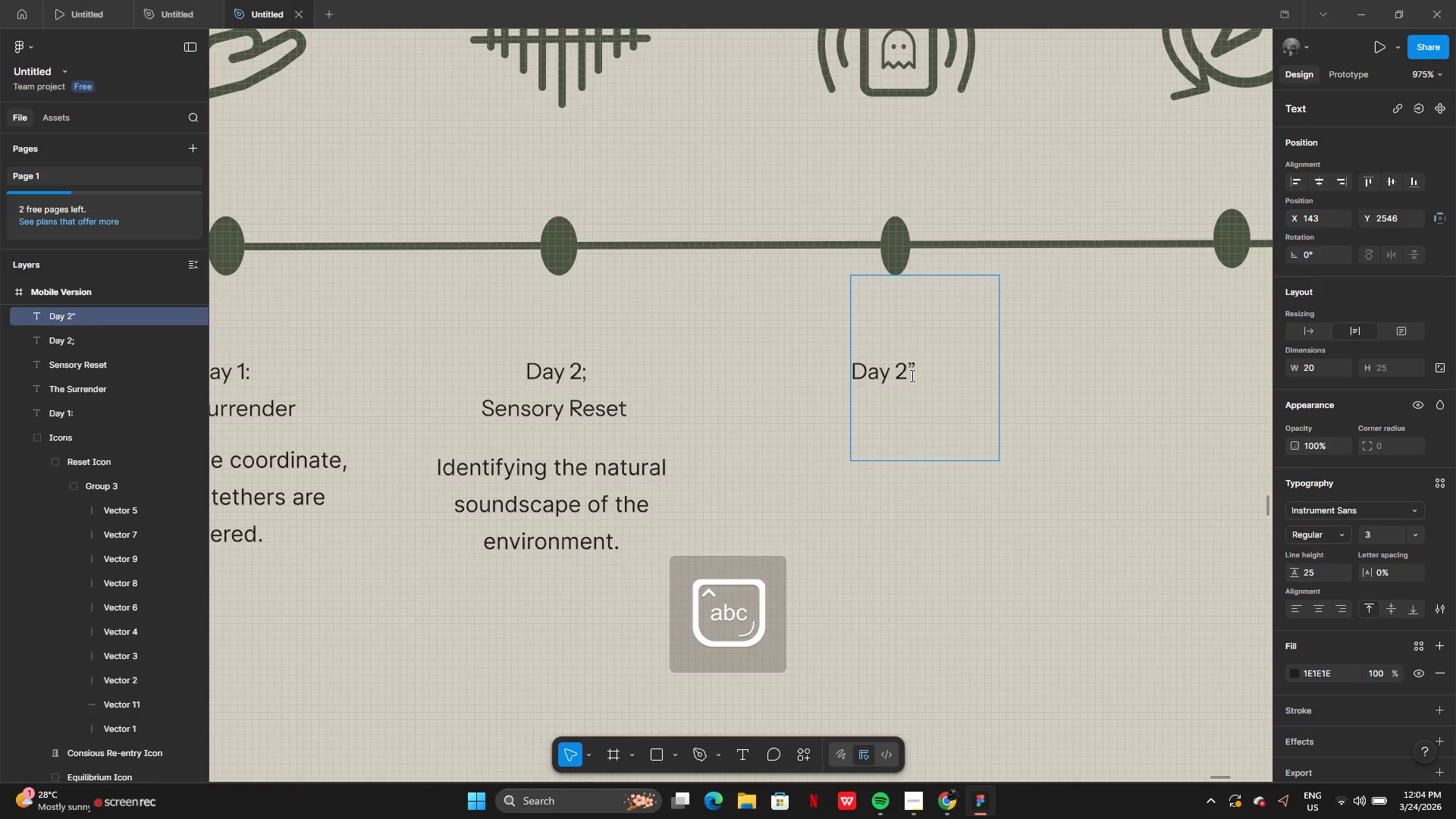 
key(Backspace)
 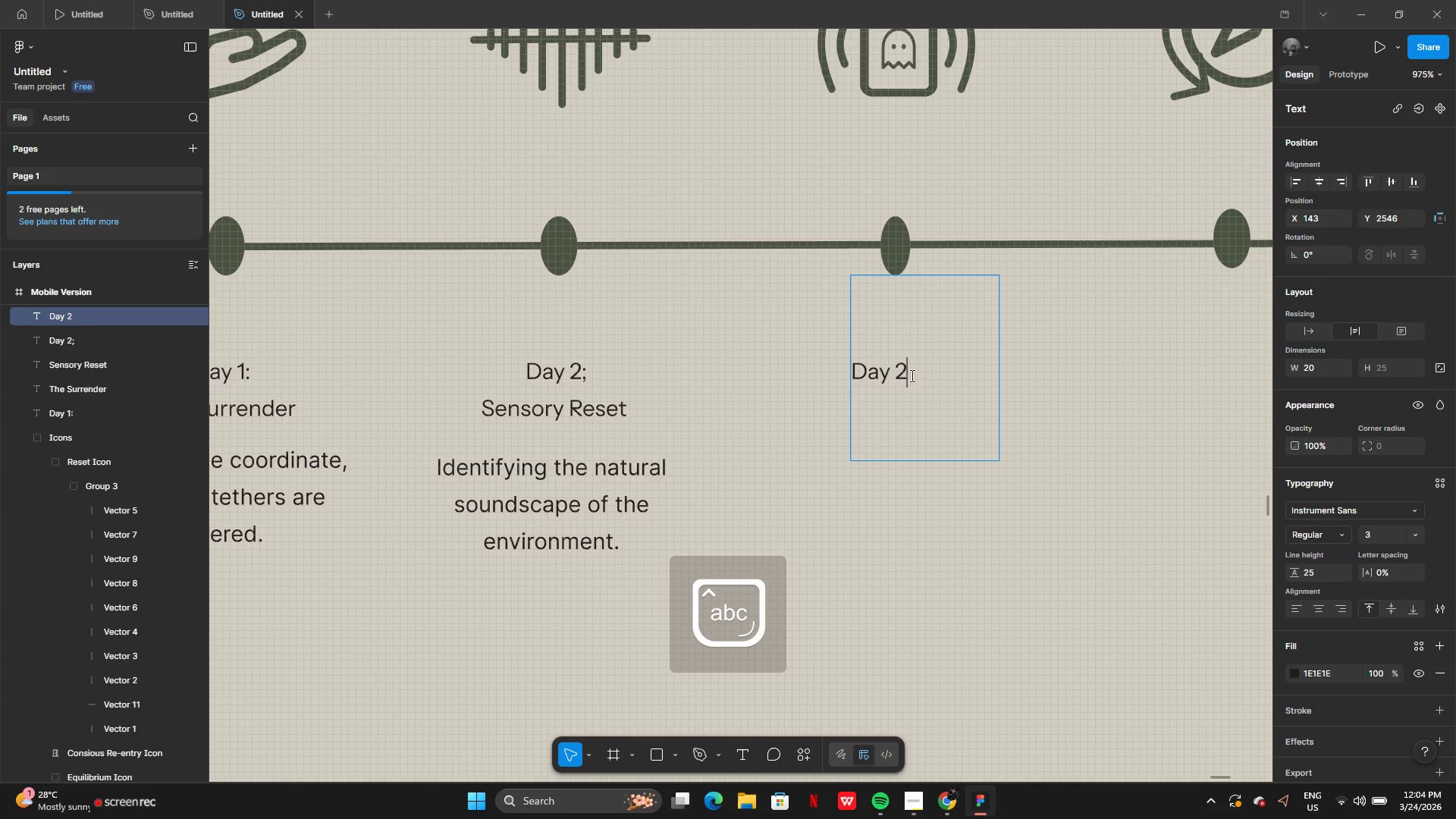 
key(Semicolon)
 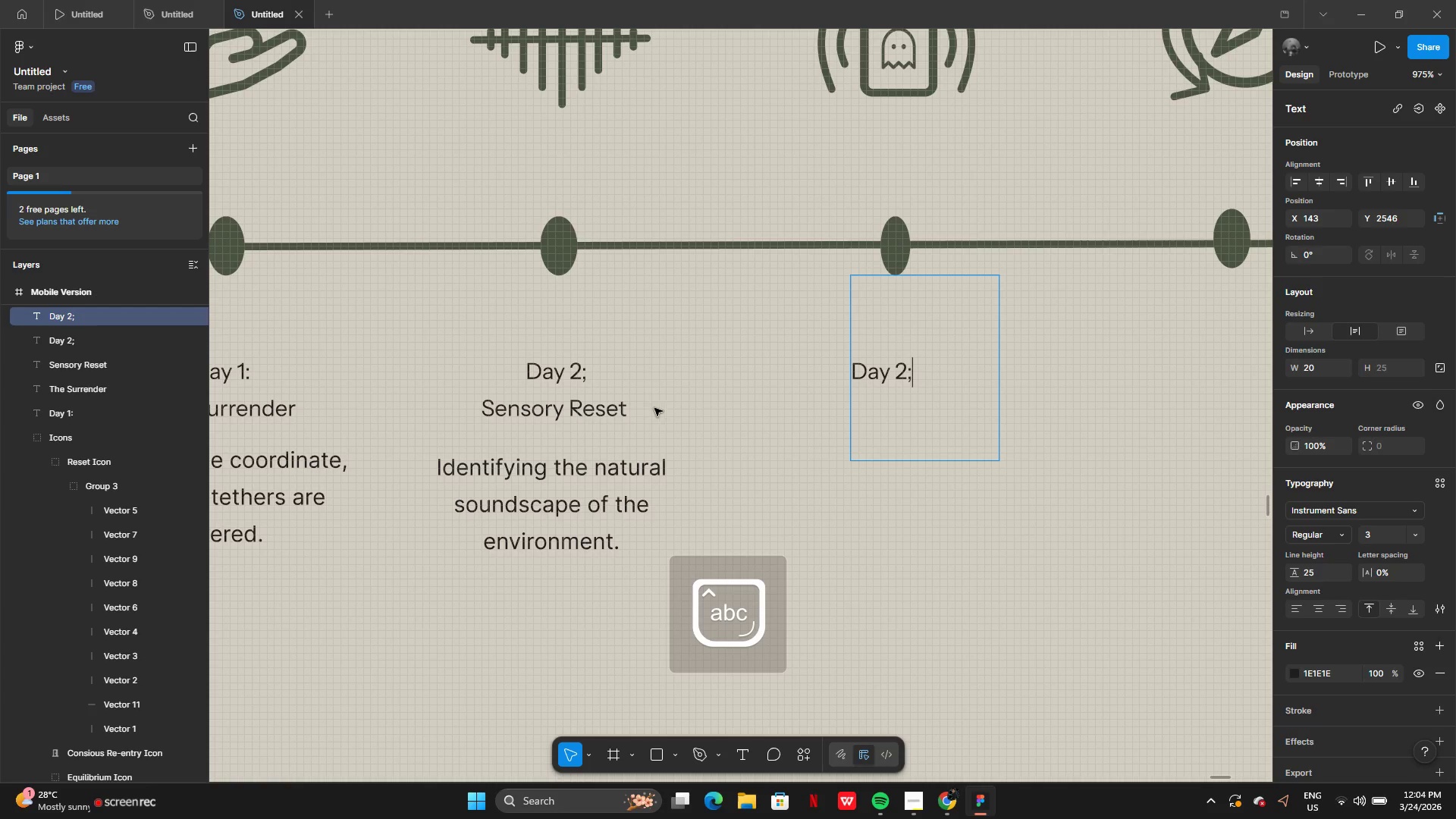 
left_click([607, 406])
 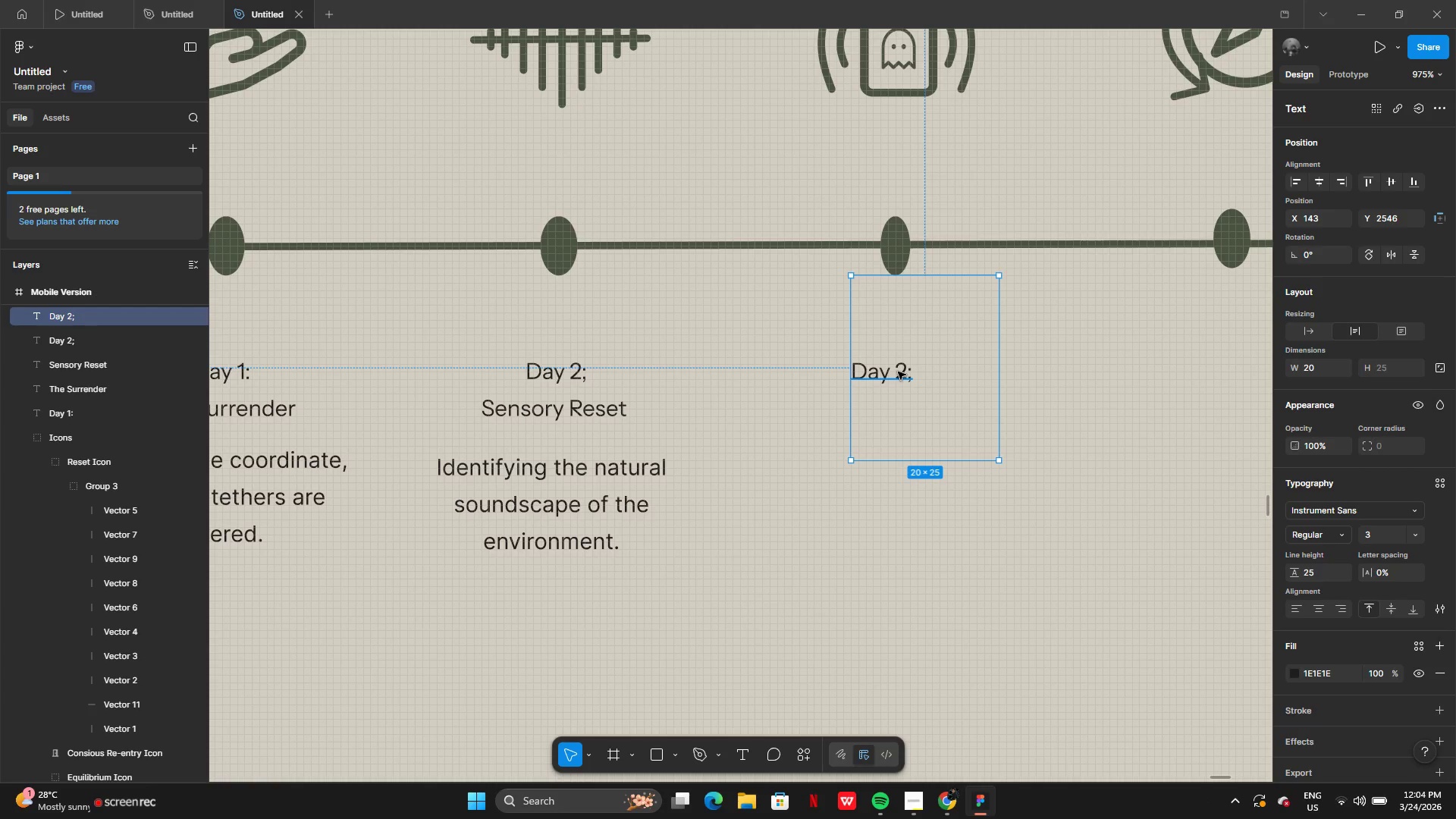 
left_click([898, 372])
 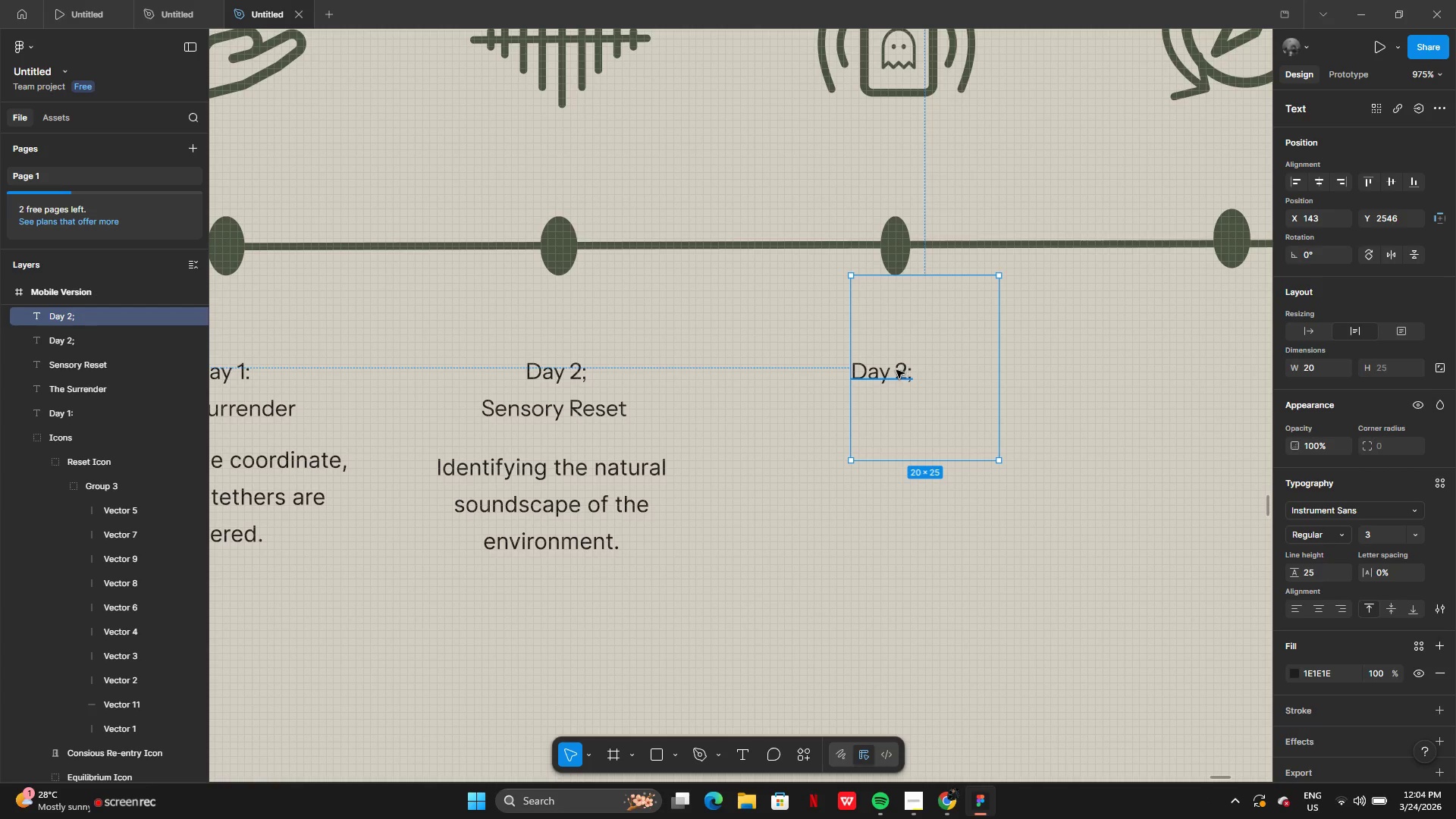 
hold_key(key=AltLeft, duration=0.55)
left_click_drag(start_coordinate=[887, 364], to_coordinate=[887, 394])
 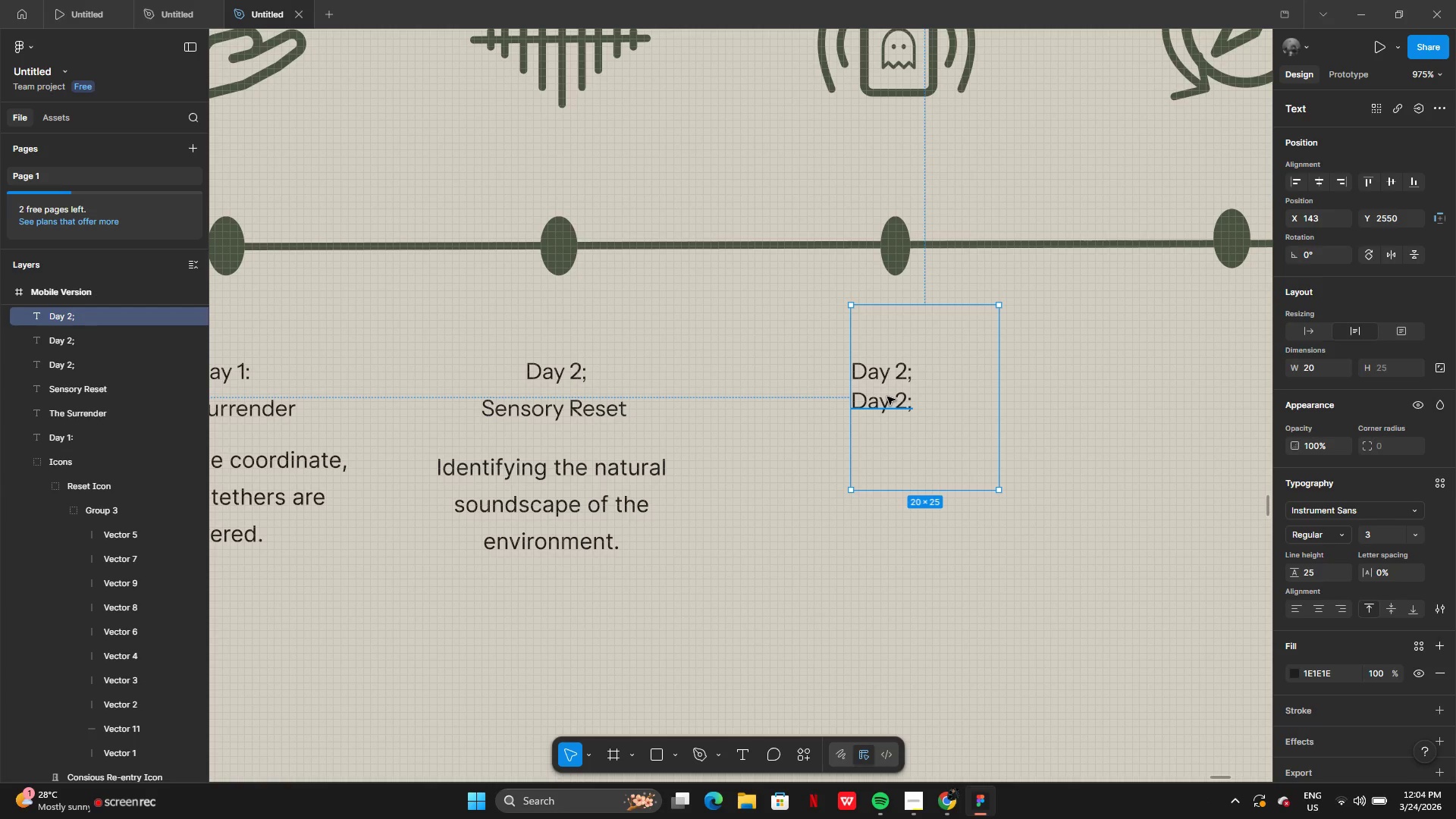 
double_click([887, 397])
 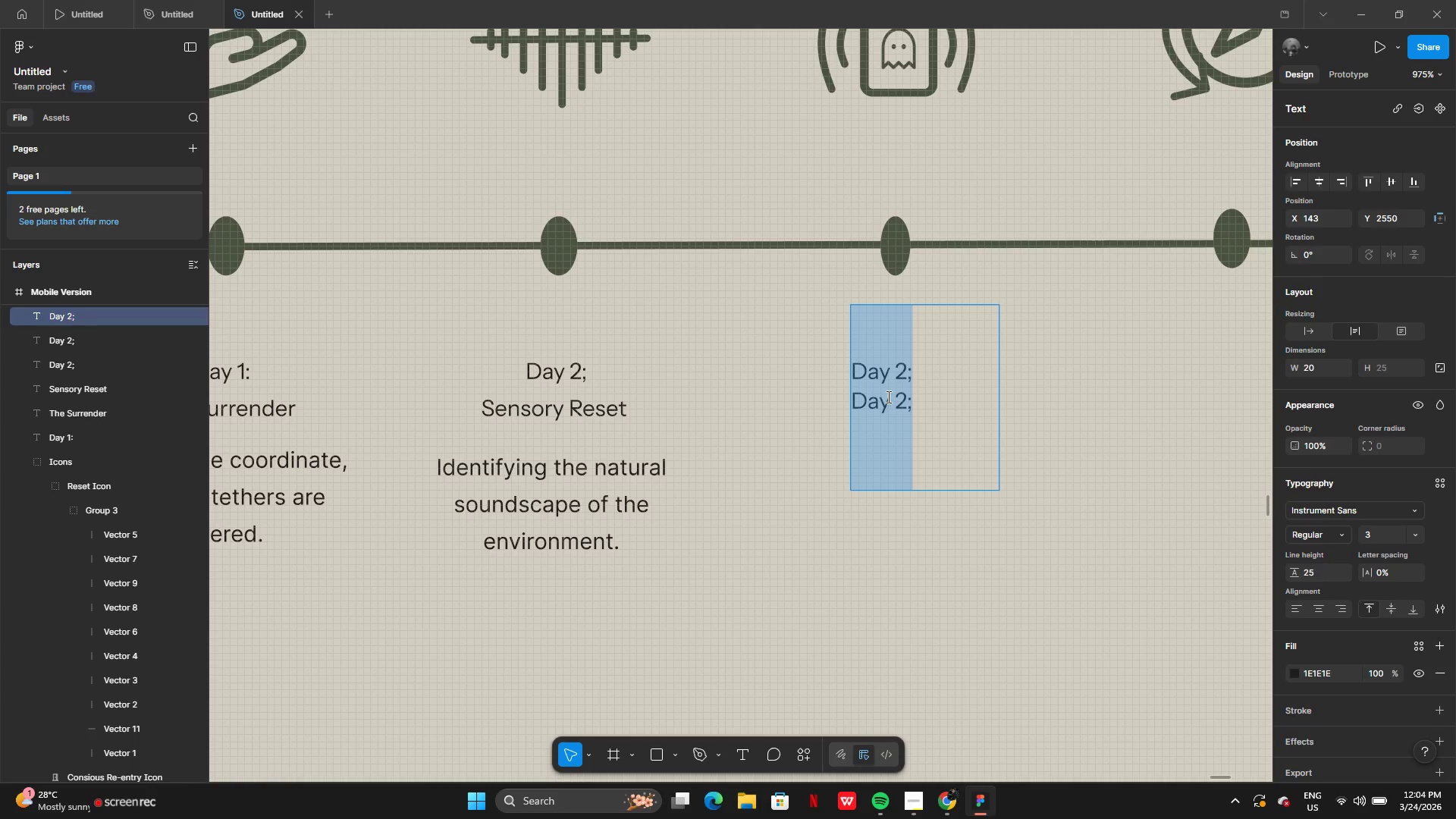 
type(Phantom Ring)
 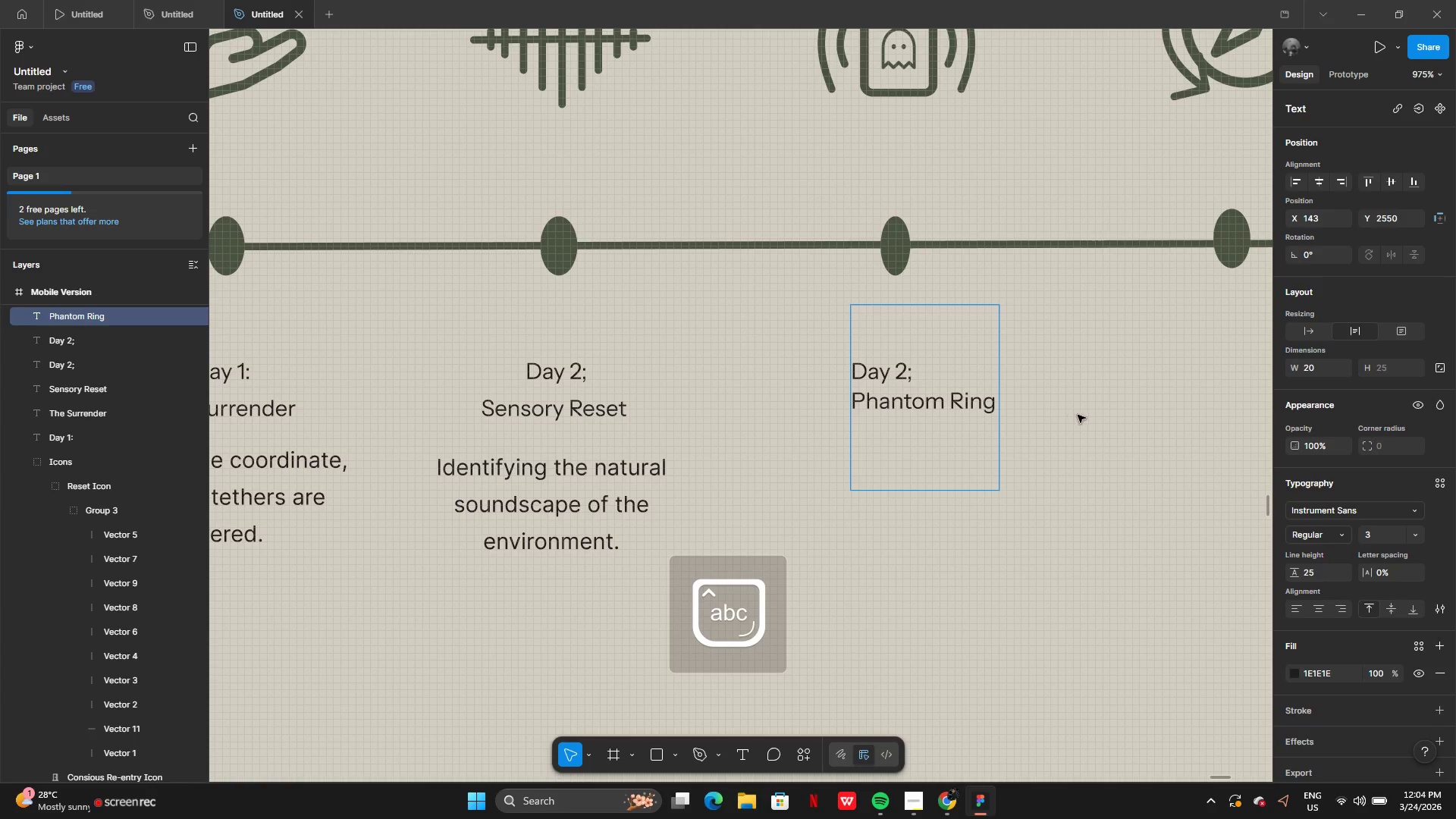 
left_click([1084, 415])
 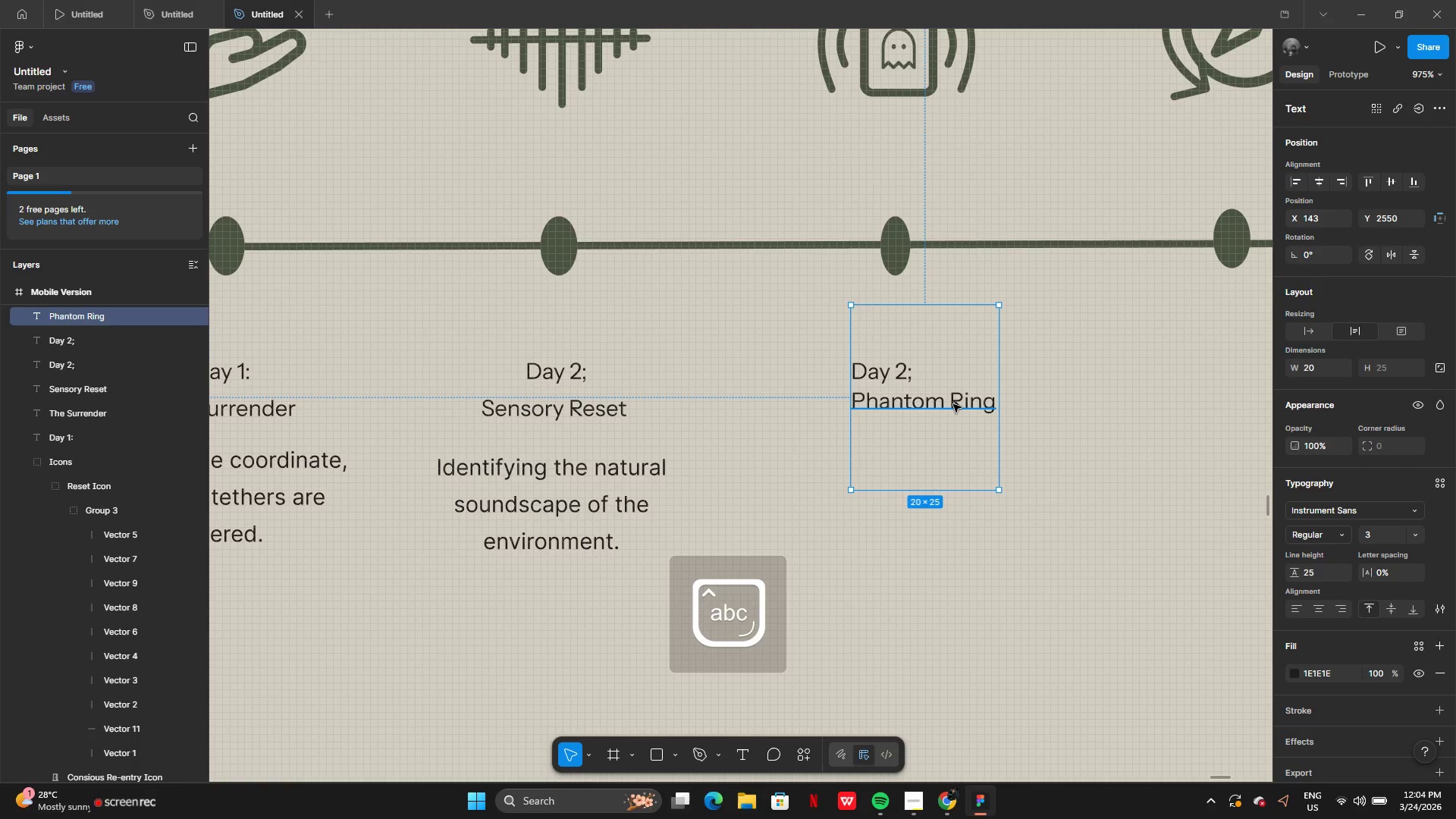 
left_click_drag(start_coordinate=[953, 404], to_coordinate=[928, 406])
 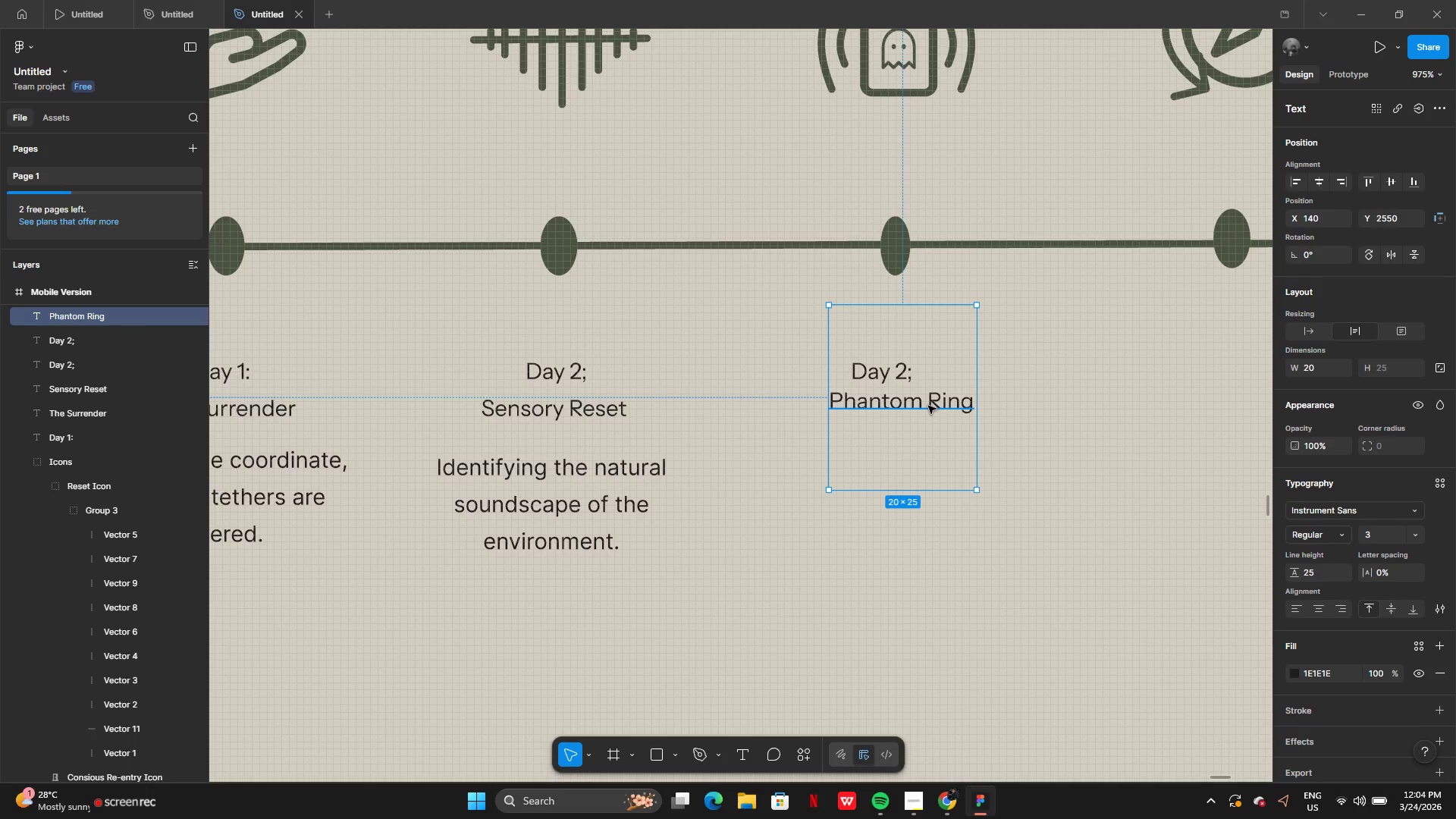 
left_click_drag(start_coordinate=[928, 406], to_coordinate=[920, 405])
 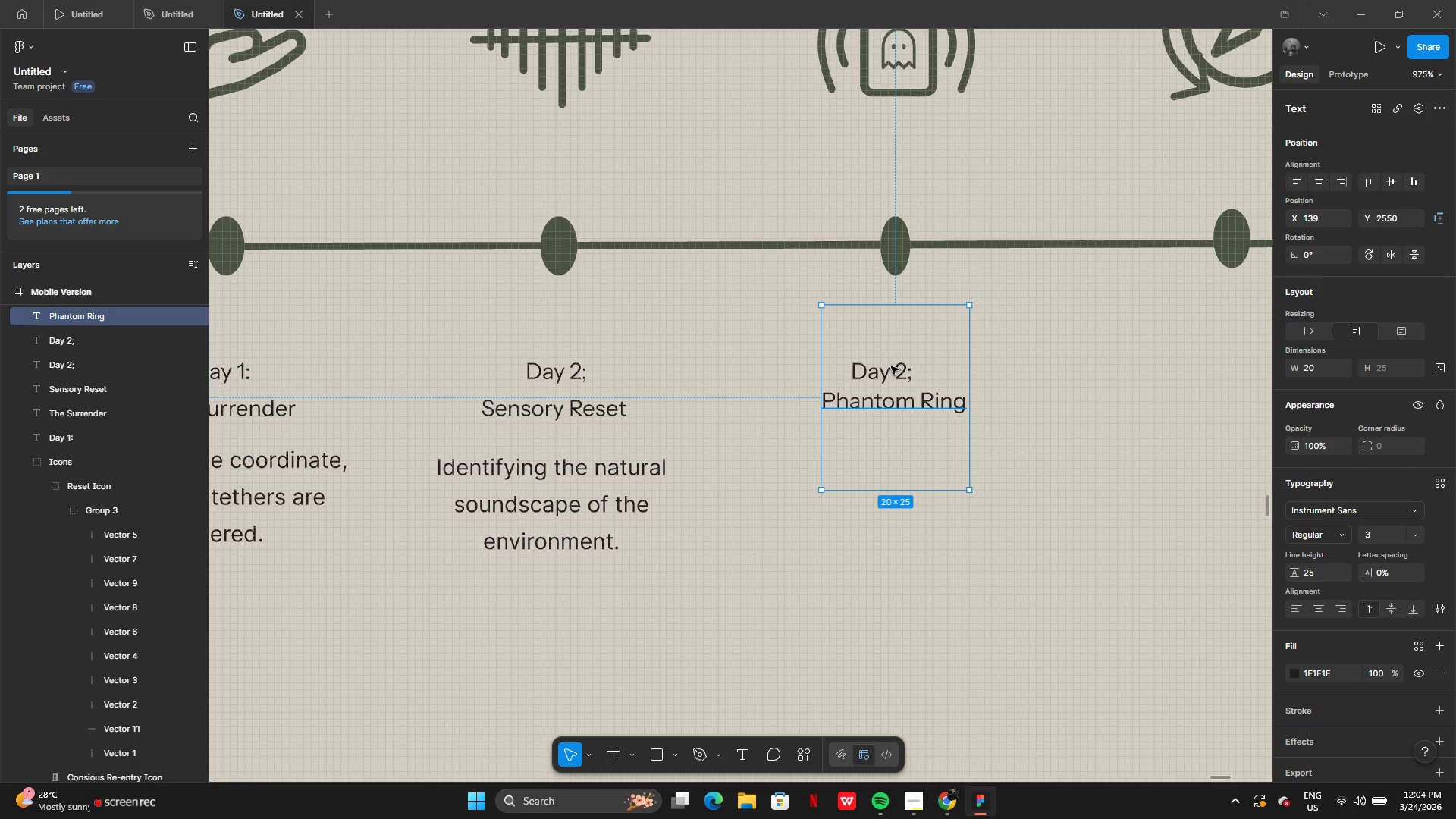 
left_click([891, 366])
 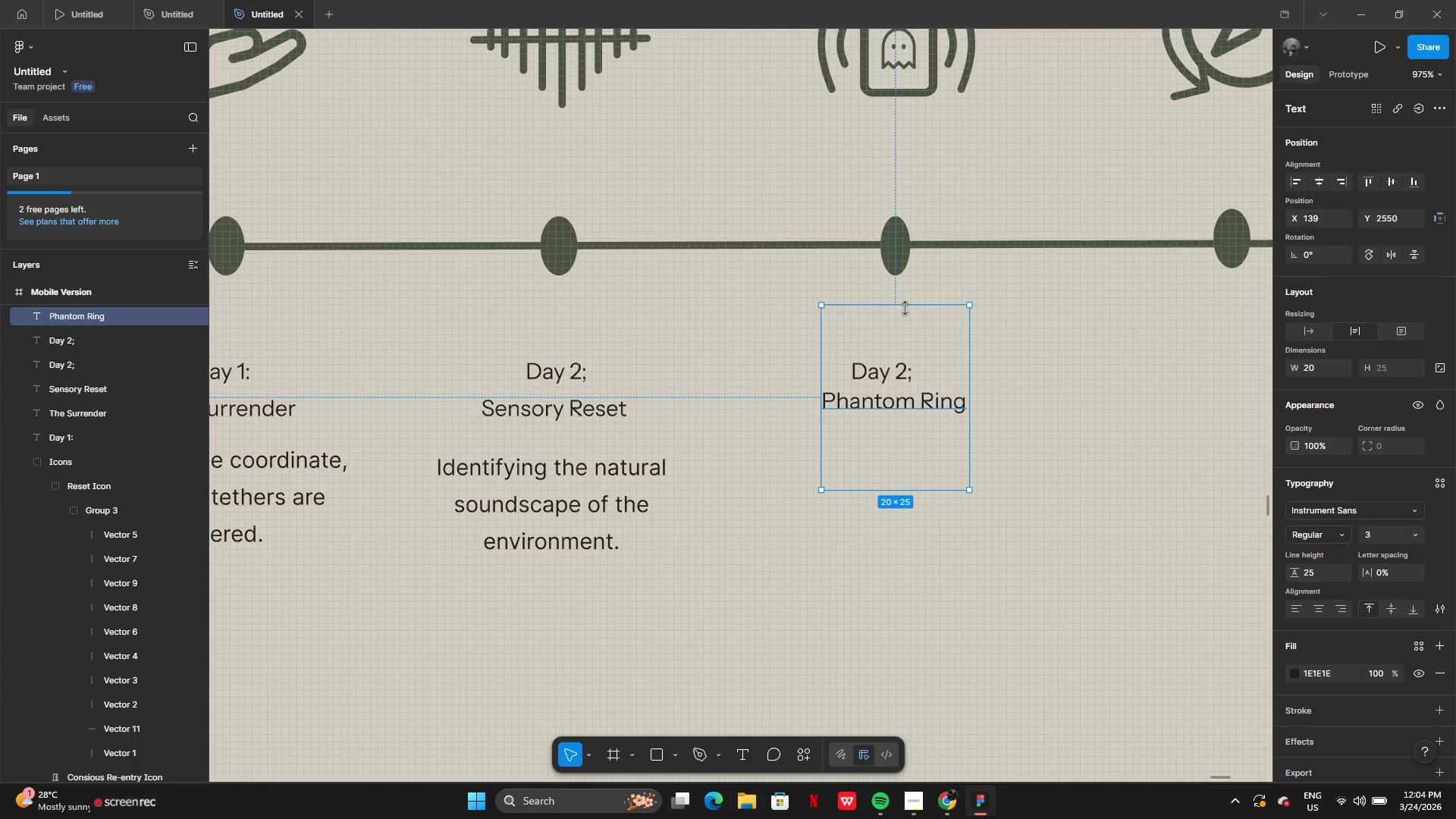 
left_click_drag(start_coordinate=[905, 308], to_coordinate=[904, 441])
 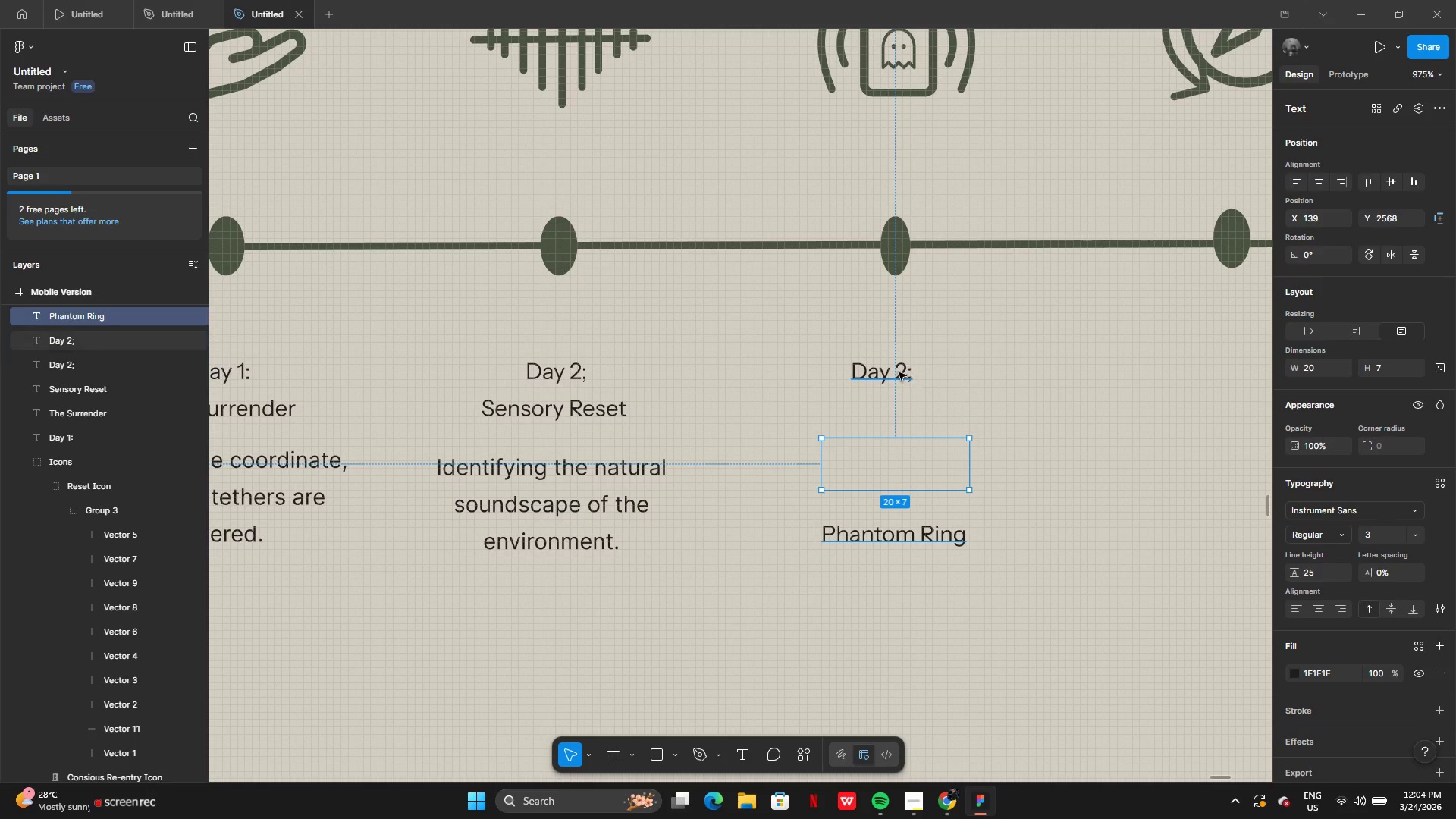 
left_click([899, 372])
 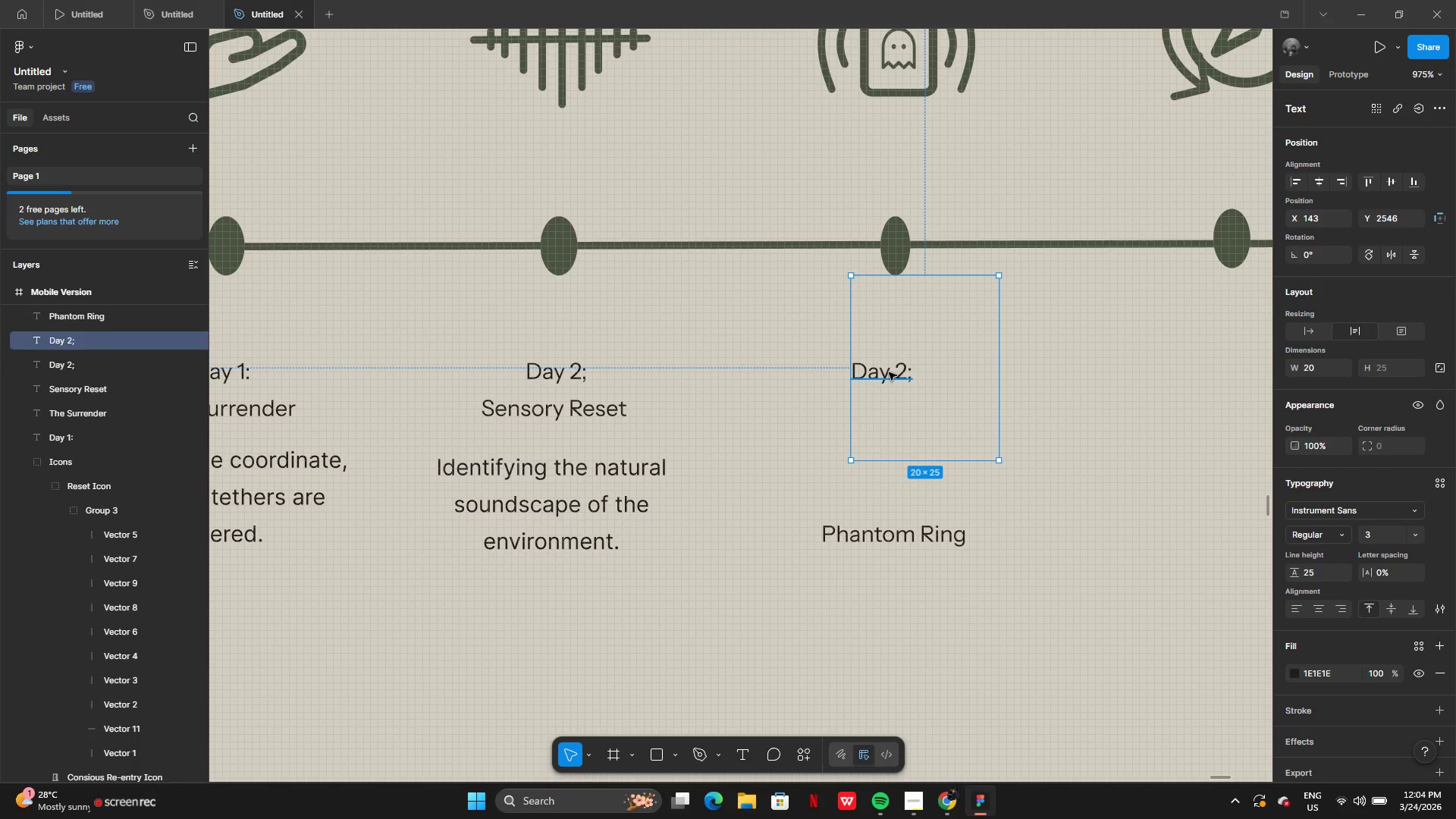 
left_click_drag(start_coordinate=[889, 372], to_coordinate=[901, 372])
 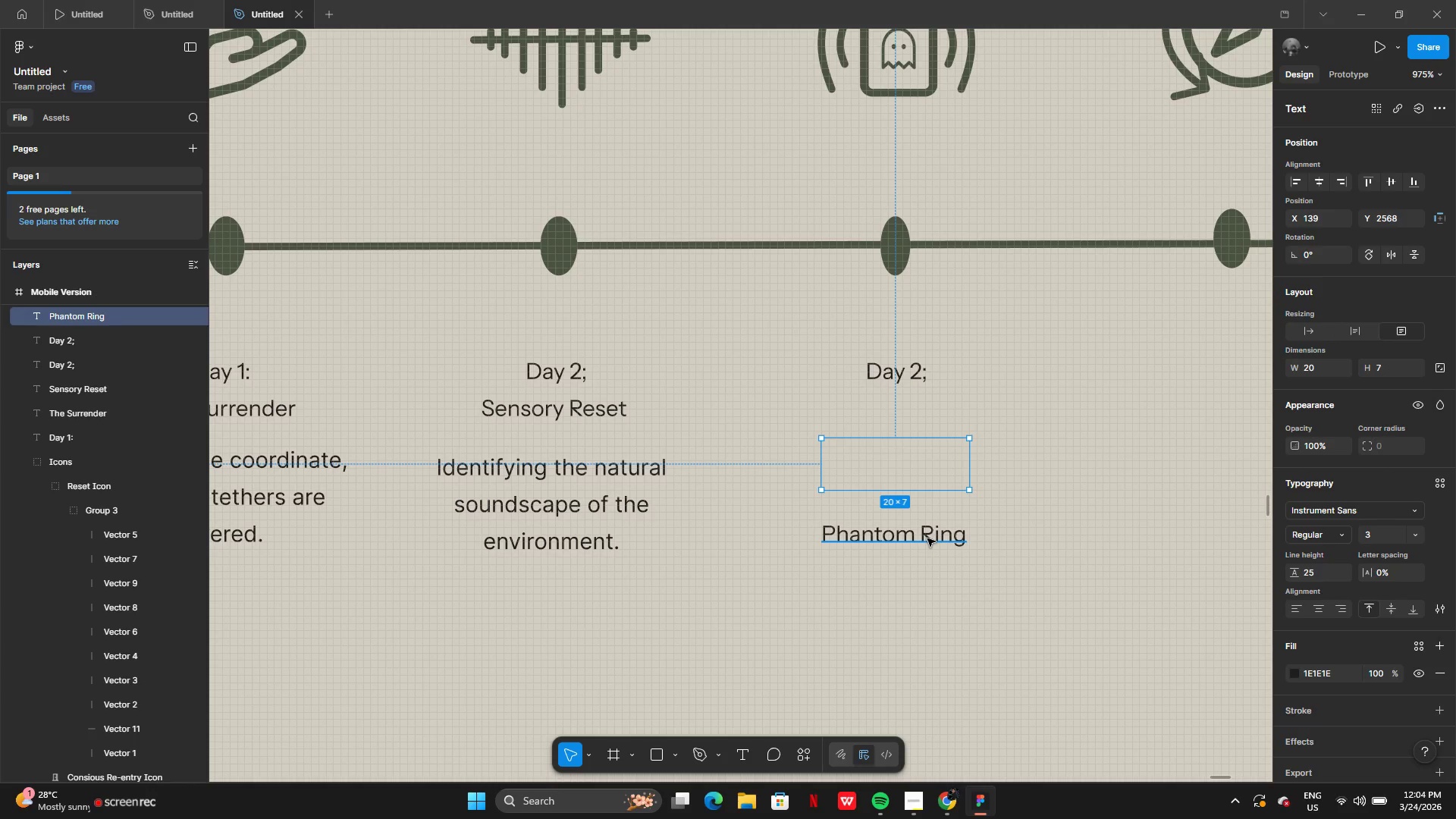 
left_click_drag(start_coordinate=[927, 538], to_coordinate=[932, 427])
 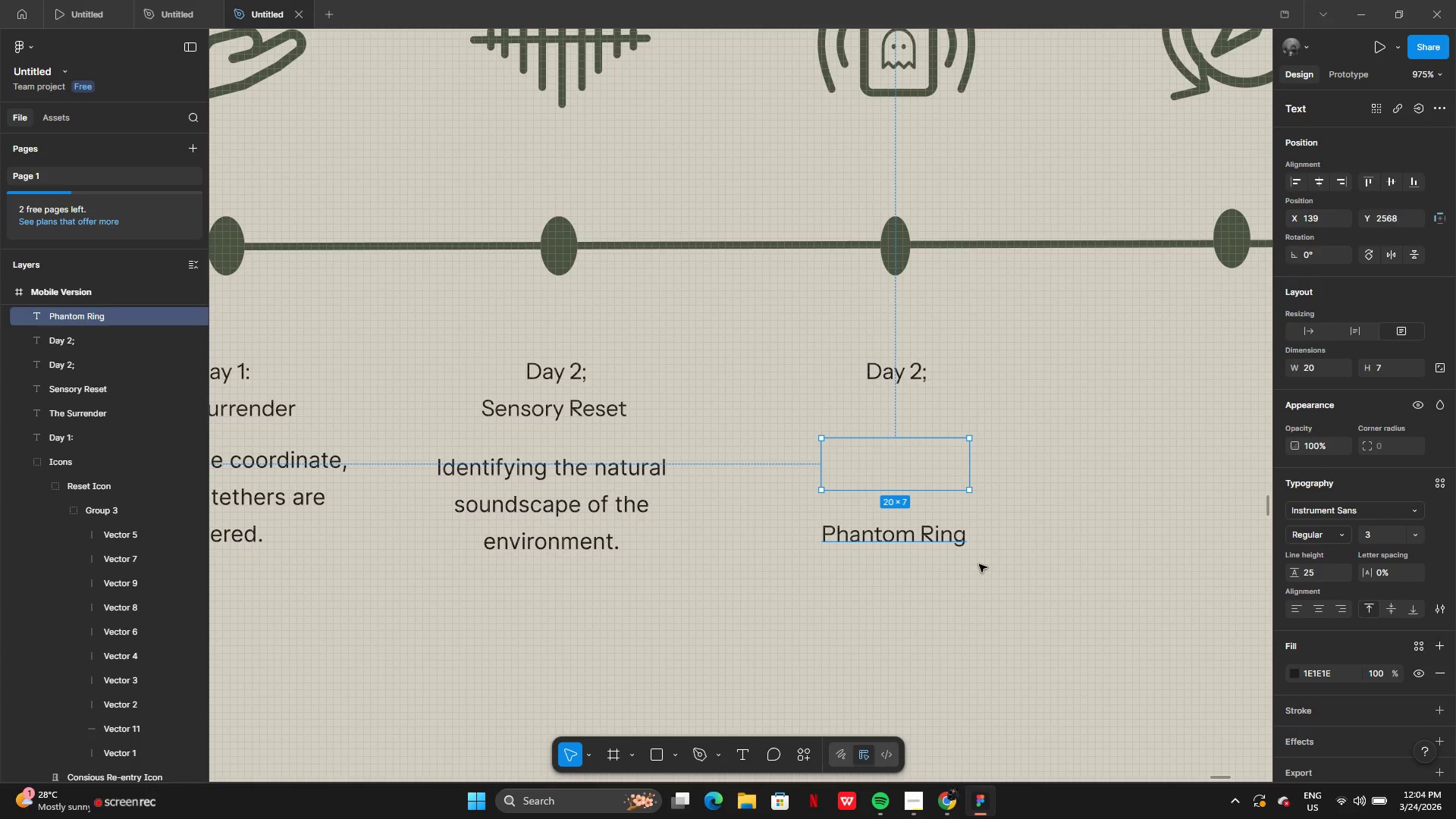 
left_click([979, 564])
 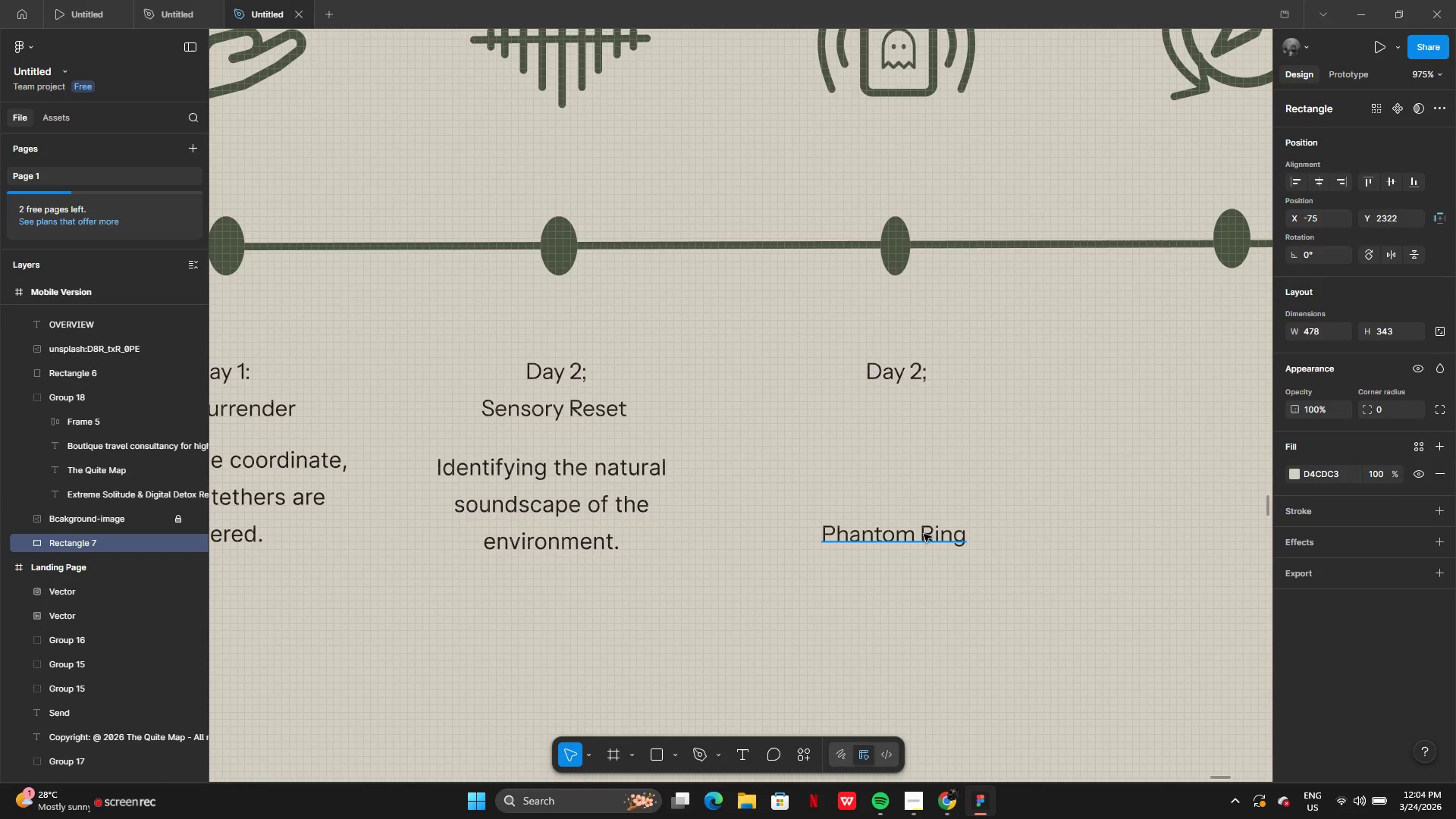 
left_click([924, 534])
 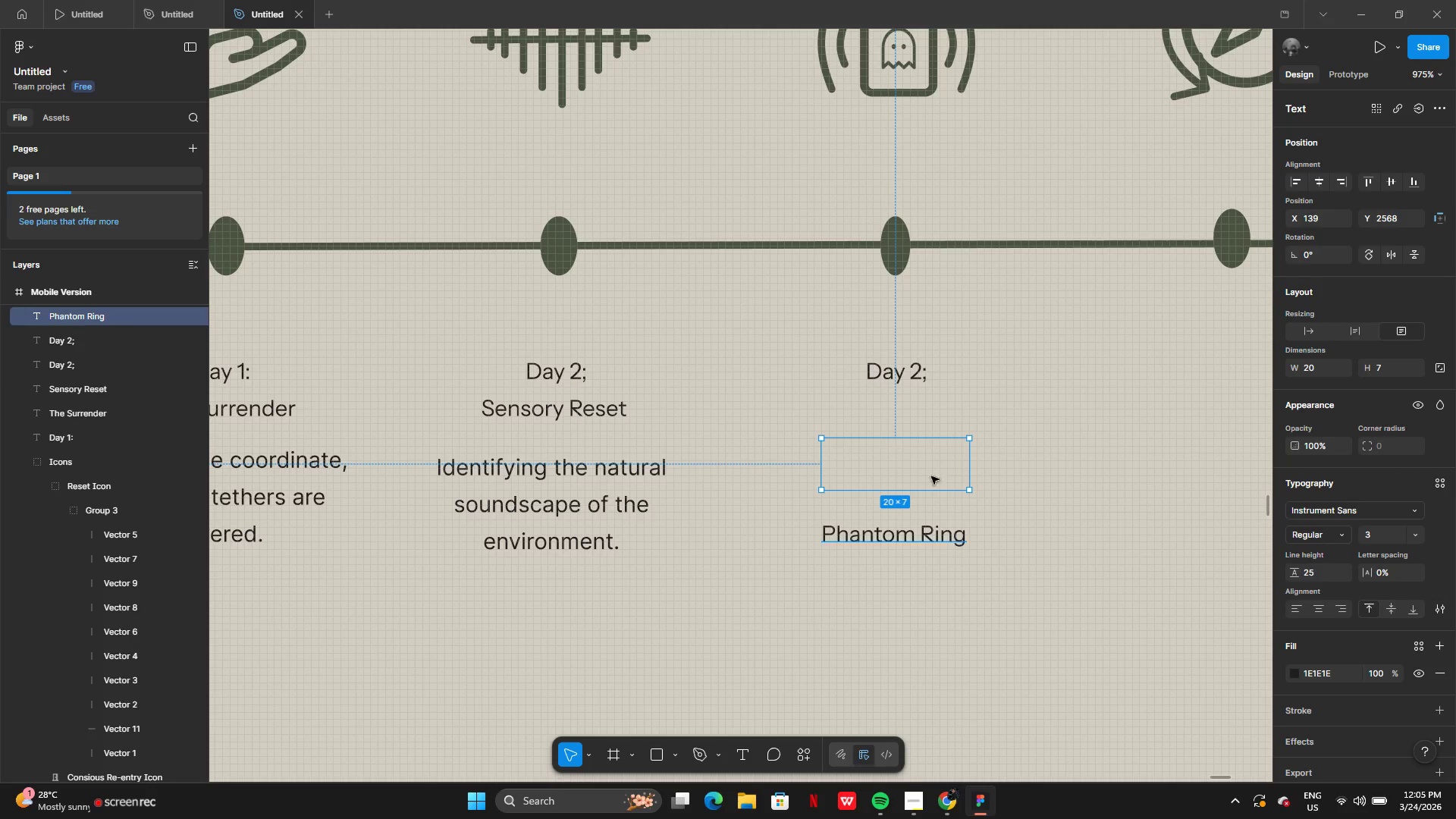 
left_click_drag(start_coordinate=[927, 469], to_coordinate=[926, 340])
 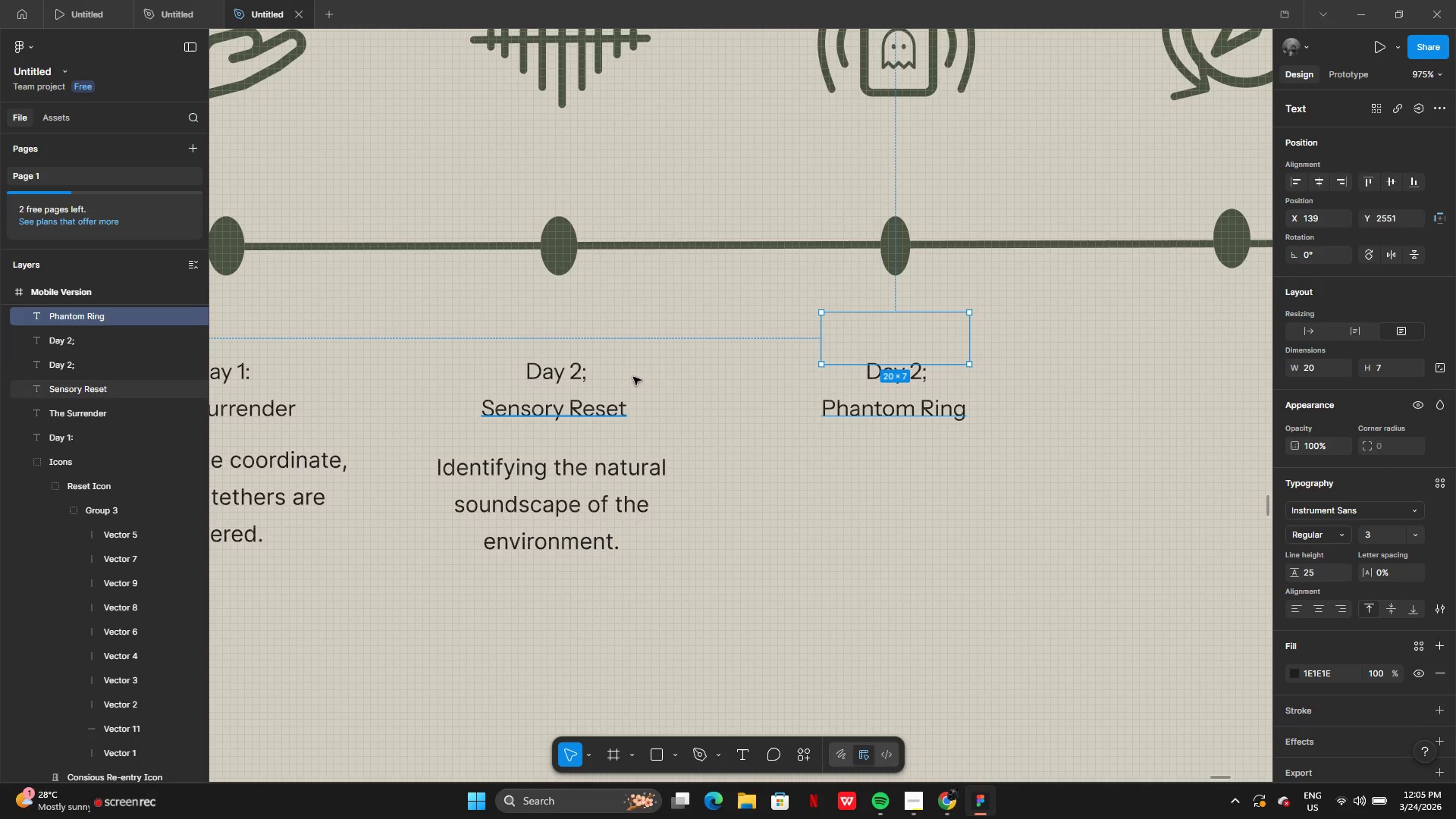 
double_click([565, 375])
 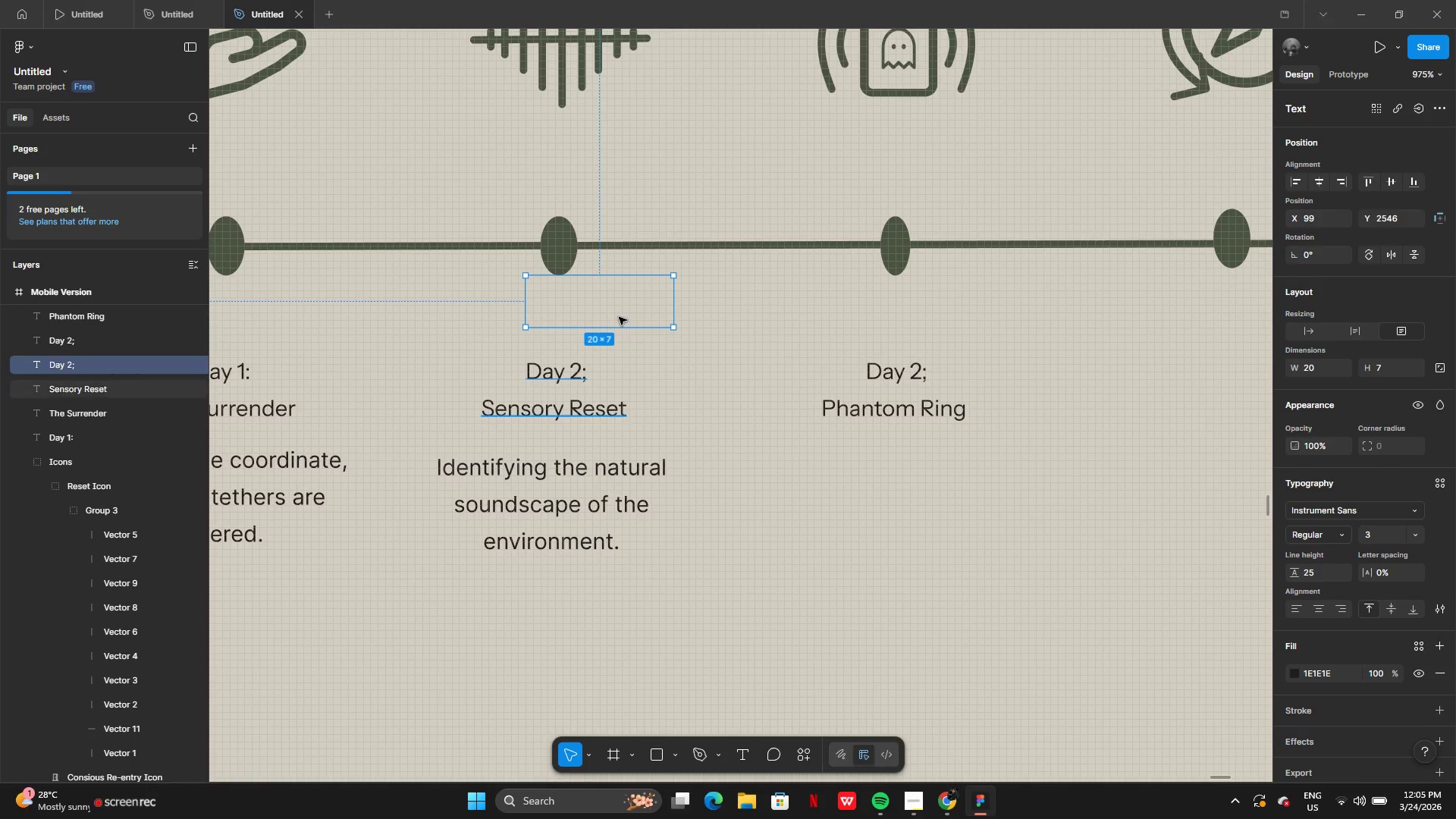 
left_click([619, 316])
 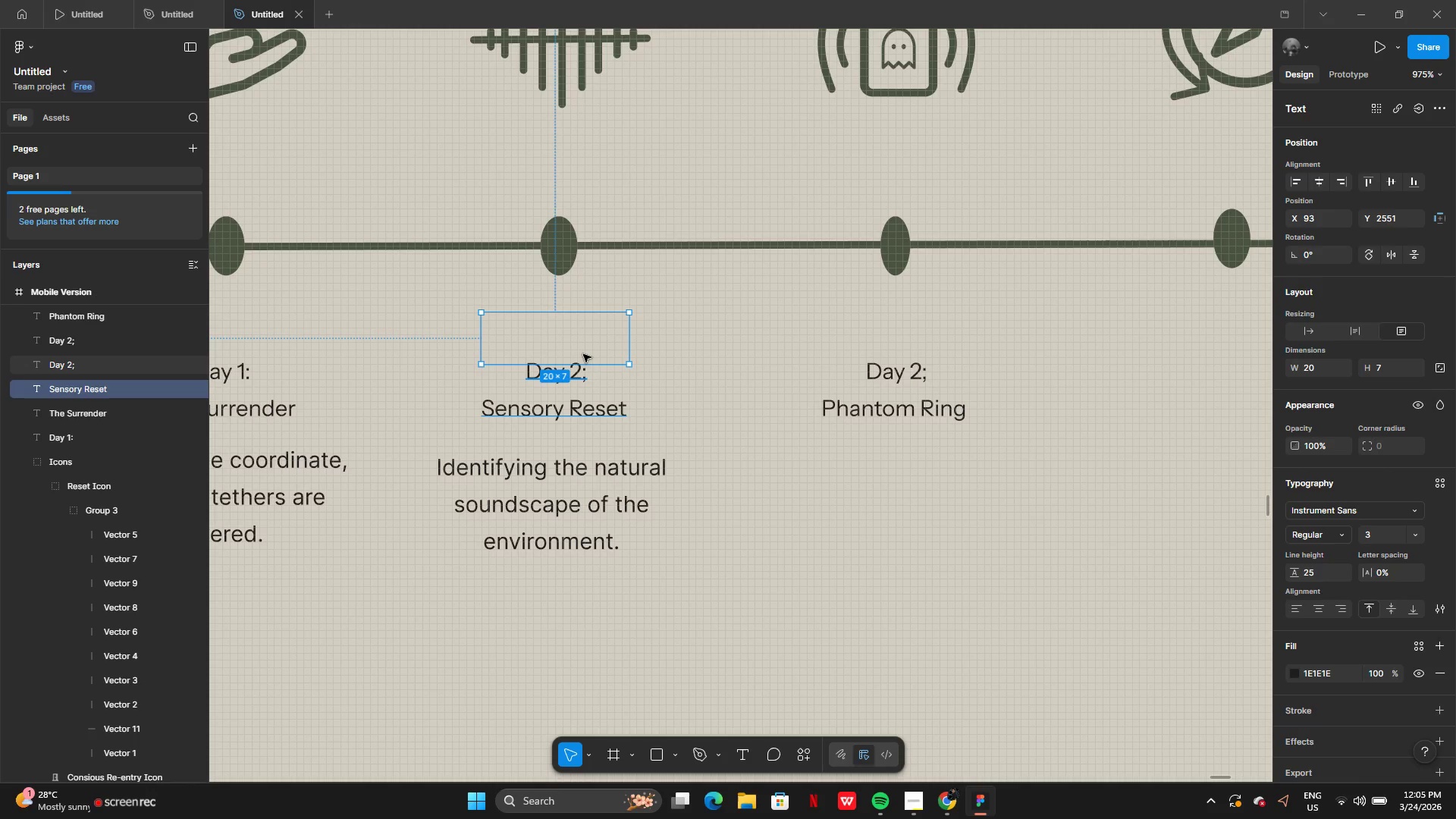 
double_click([583, 354])
 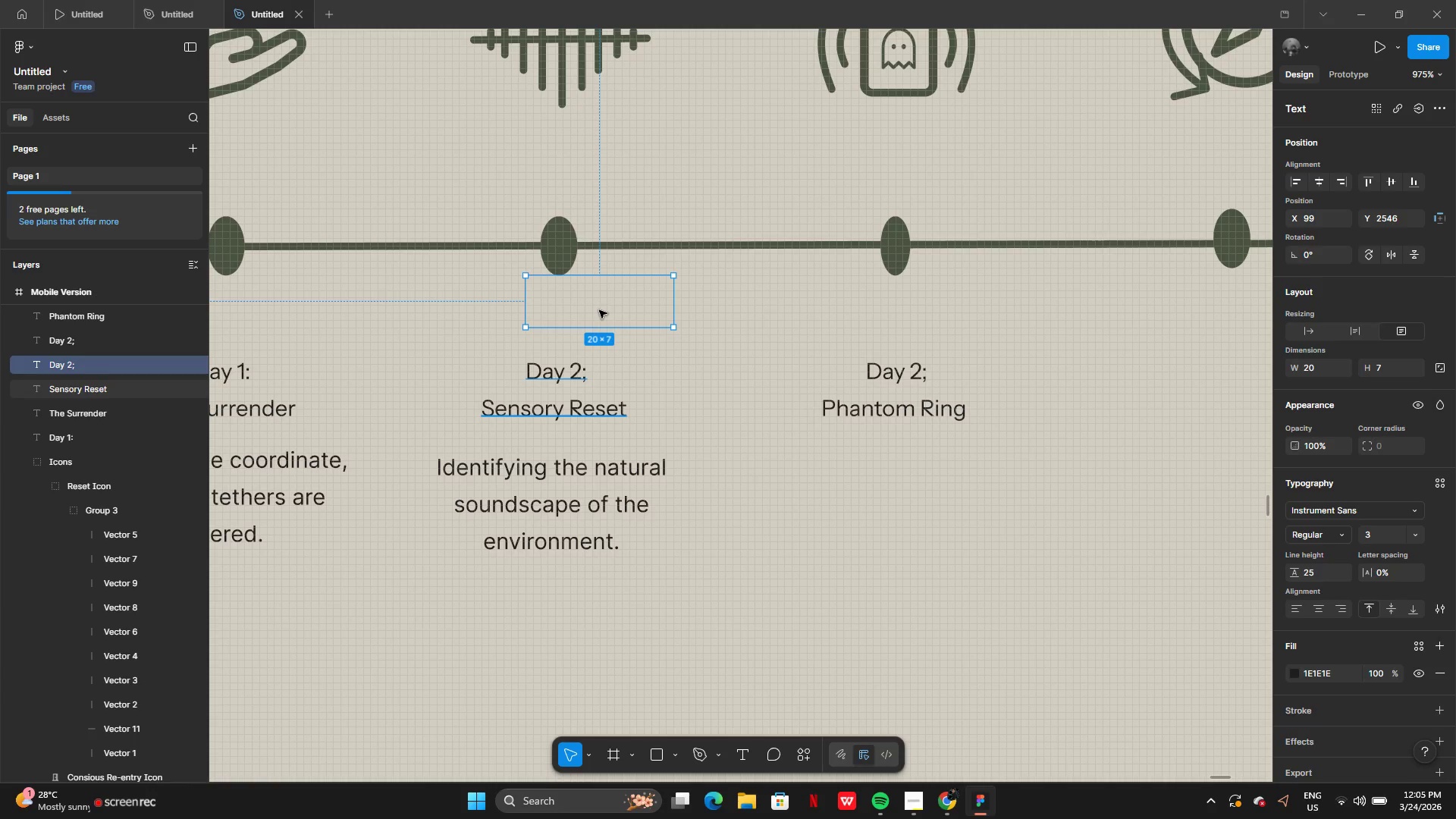 
double_click([599, 309])
 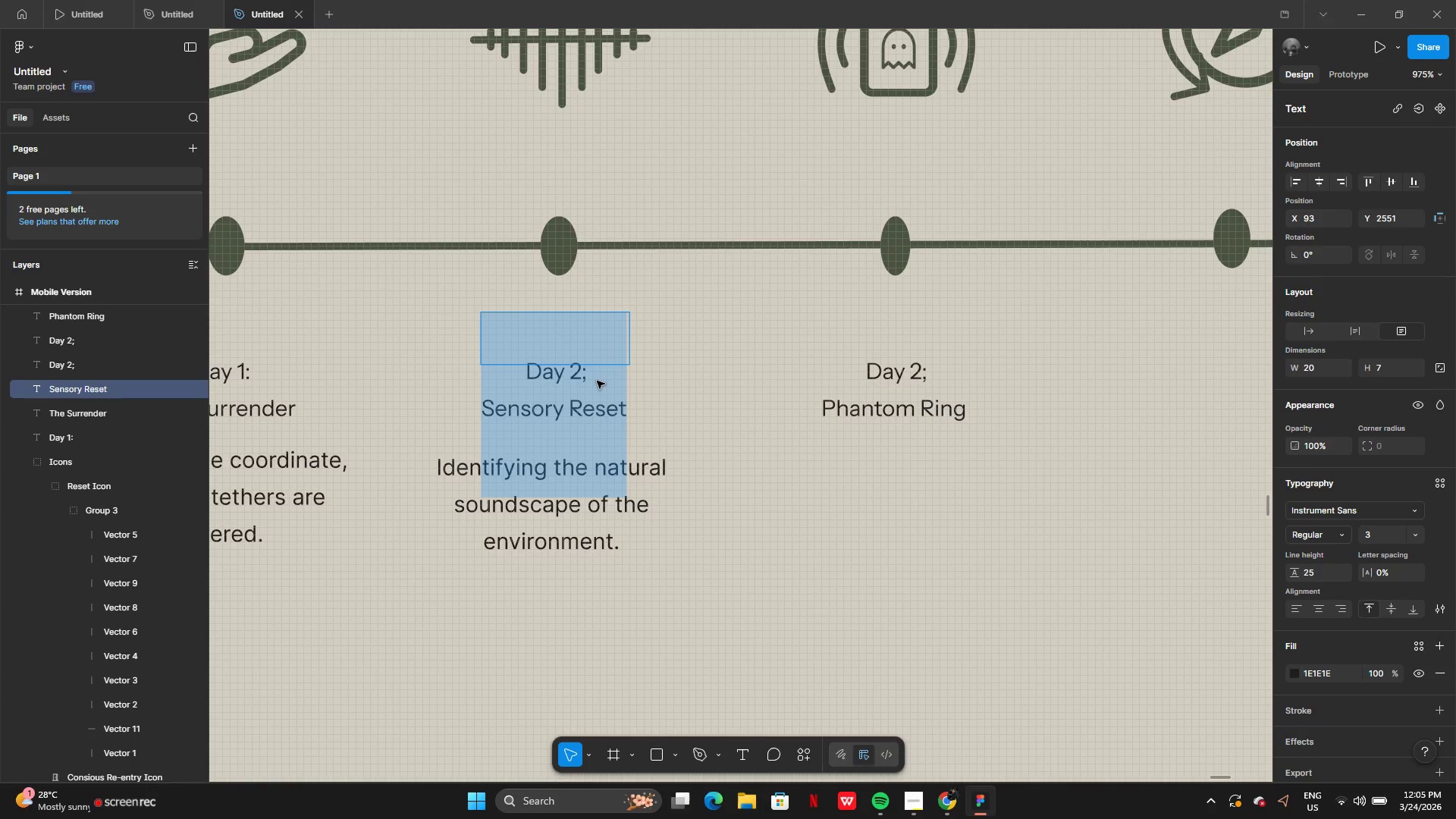 
left_click([597, 381])
 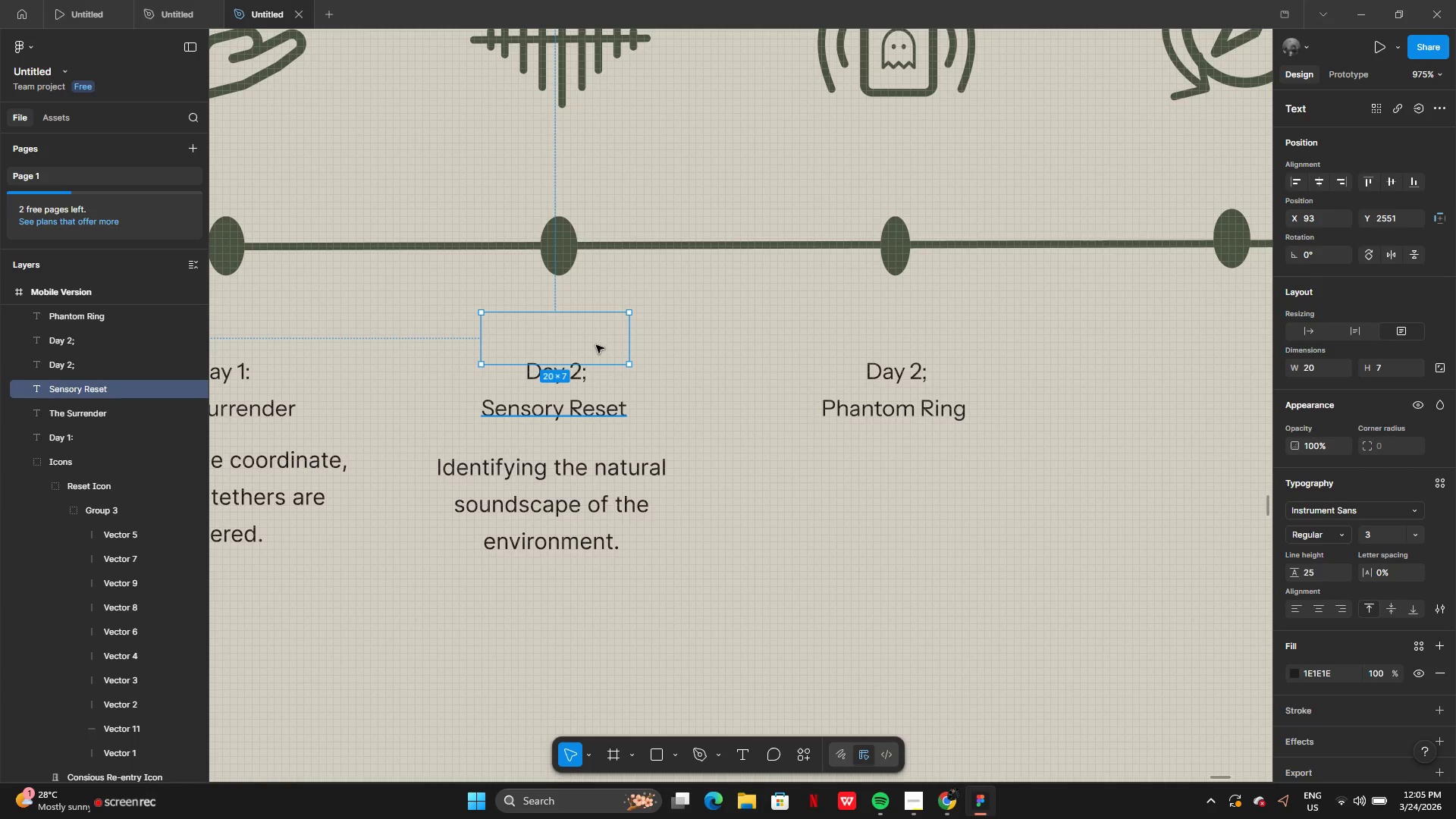 
double_click([596, 345])
 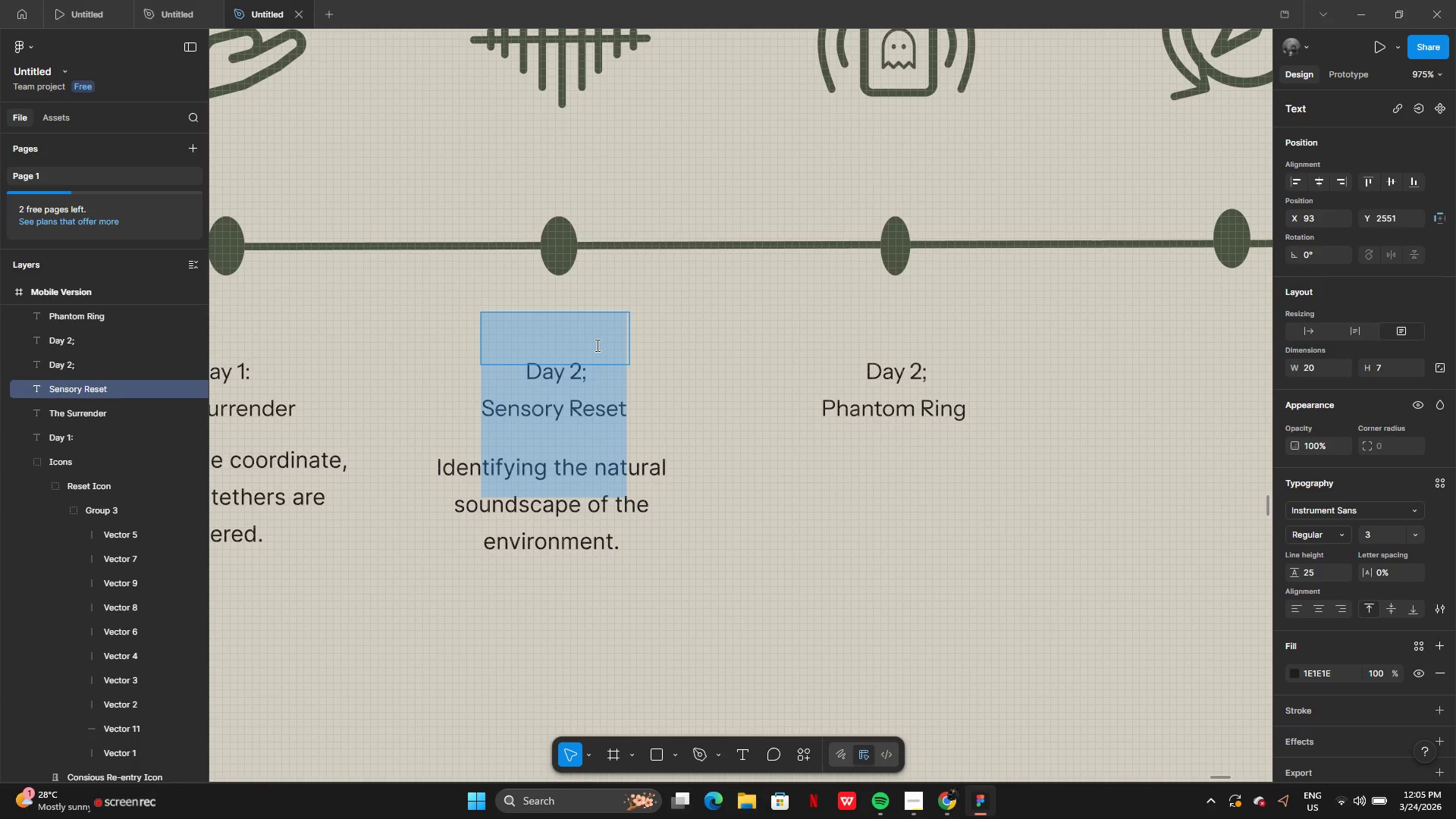 
triple_click([596, 345])
 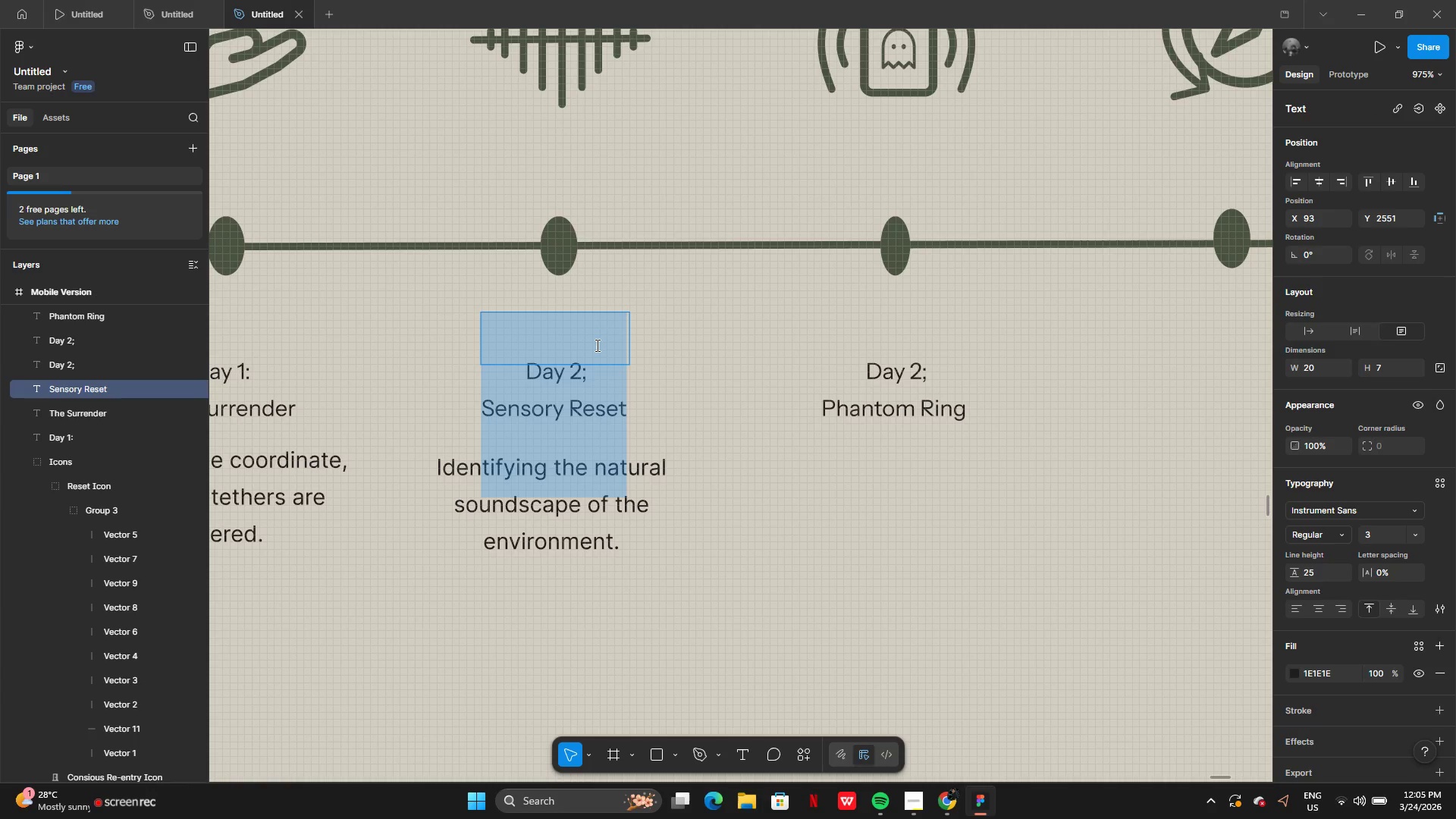 
triple_click([596, 345])
 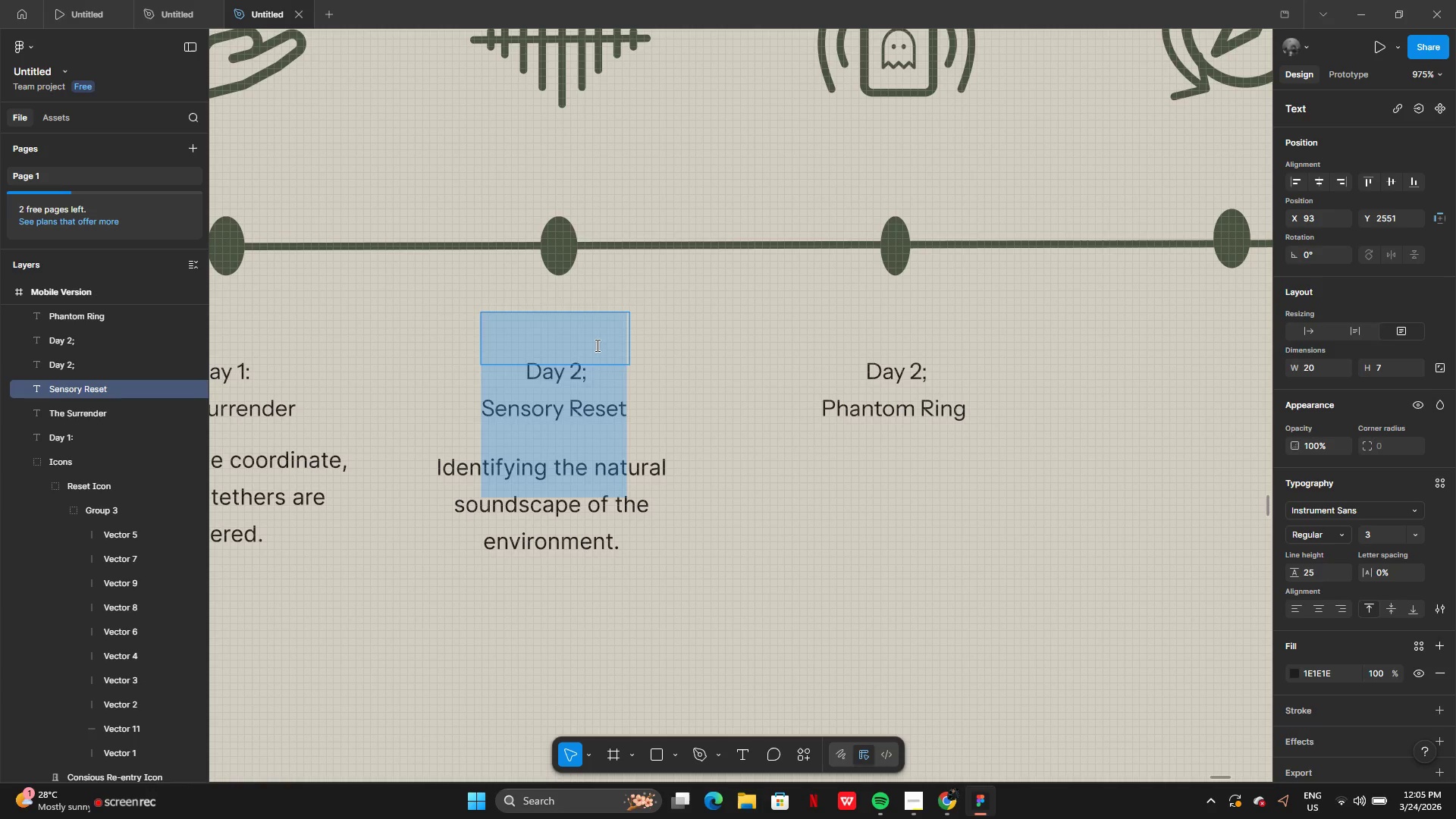 
triple_click([596, 345])
 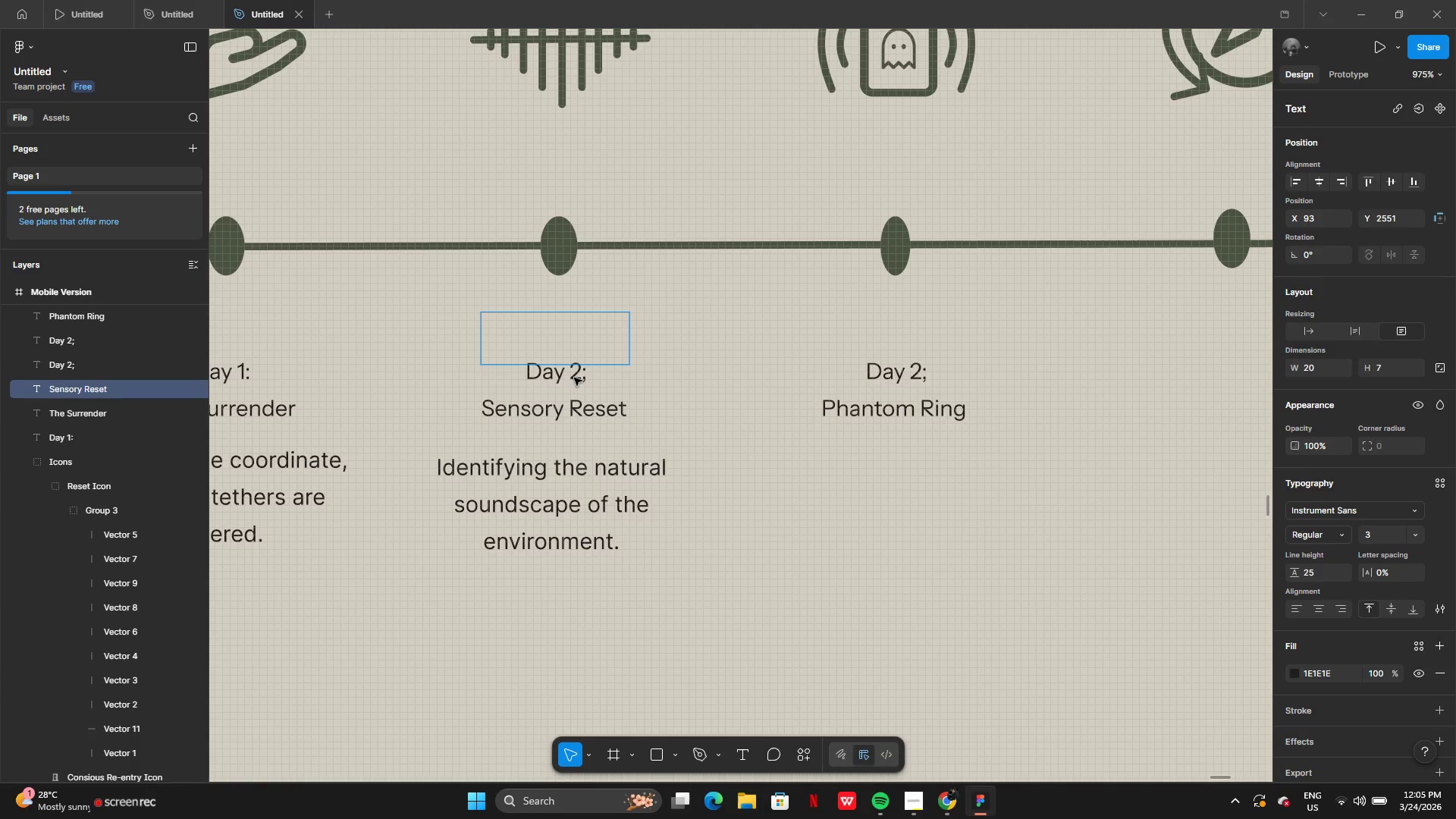 
double_click([573, 377])
 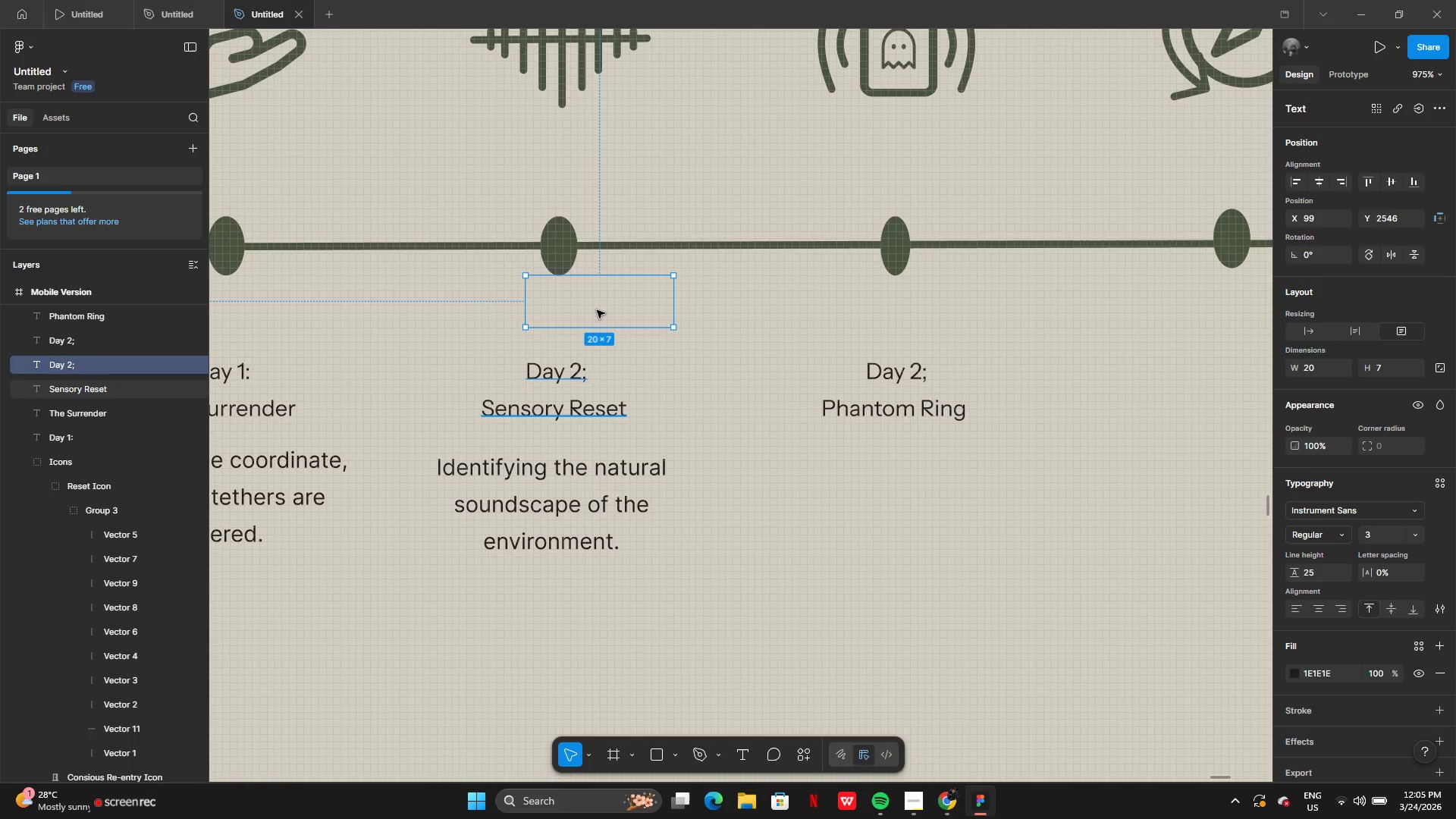 